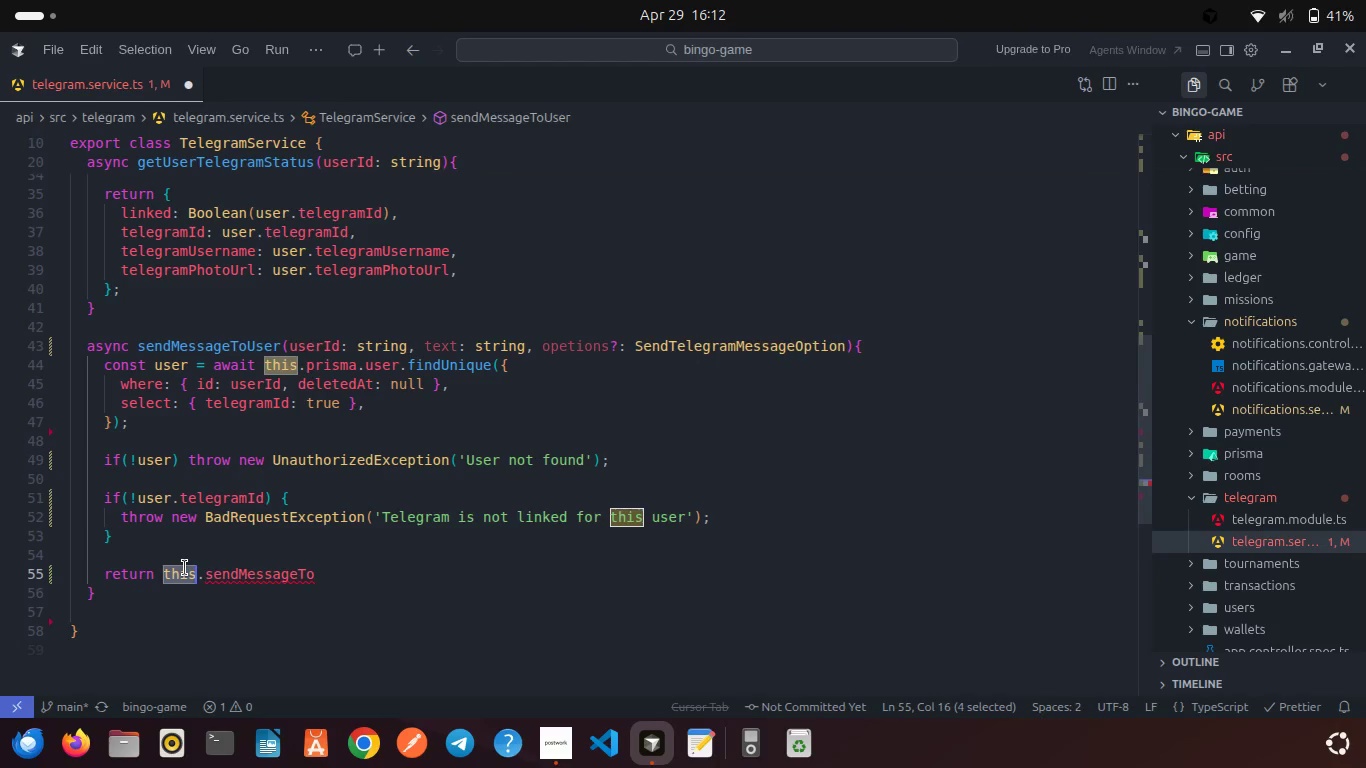 
triple_click([185, 568])
 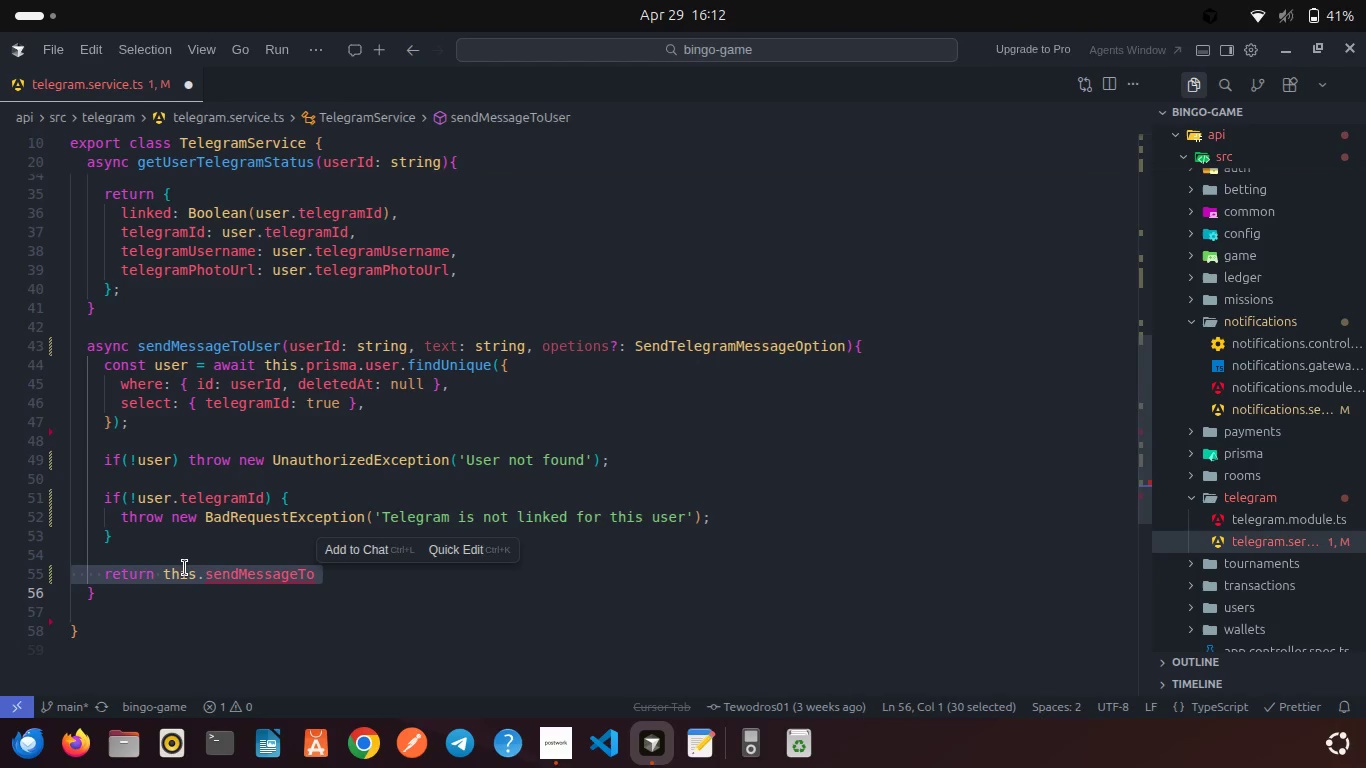 
key(Backspace)
 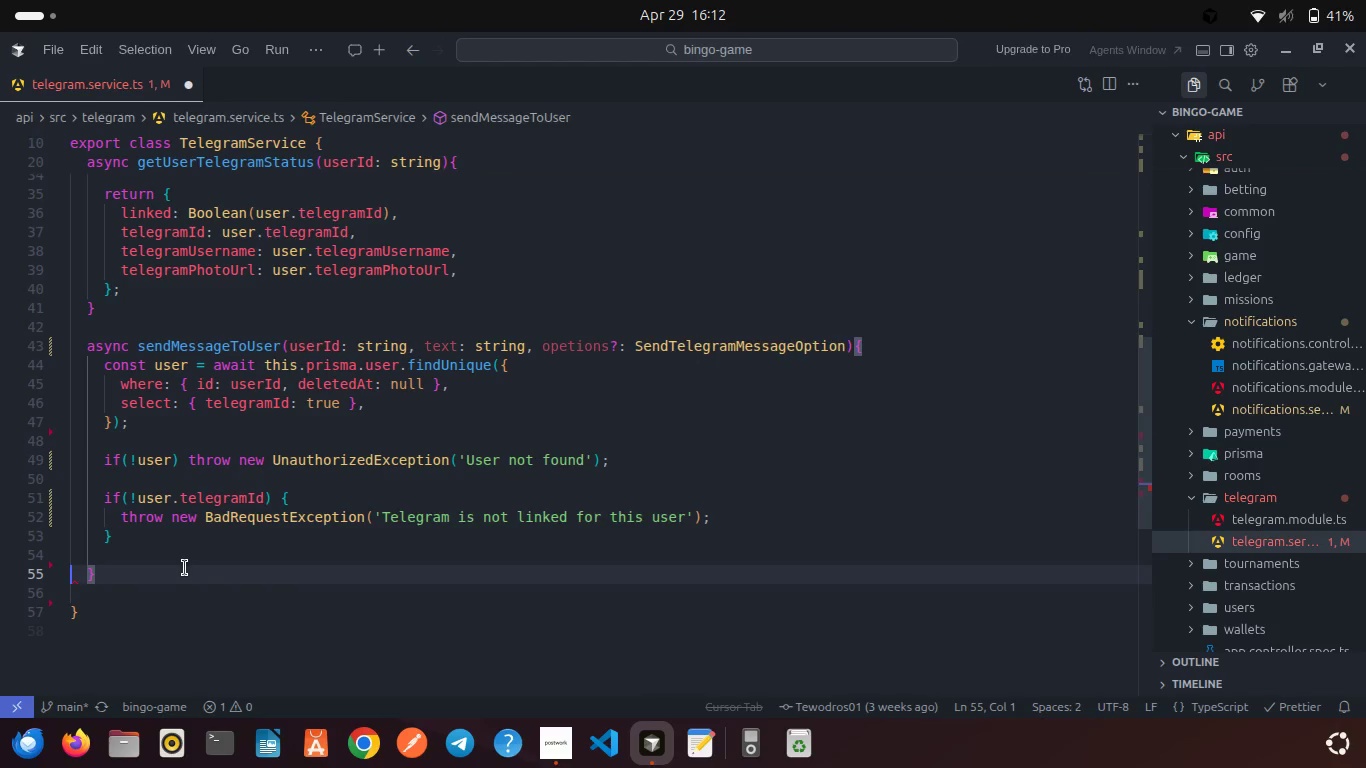 
key(Backspace)
 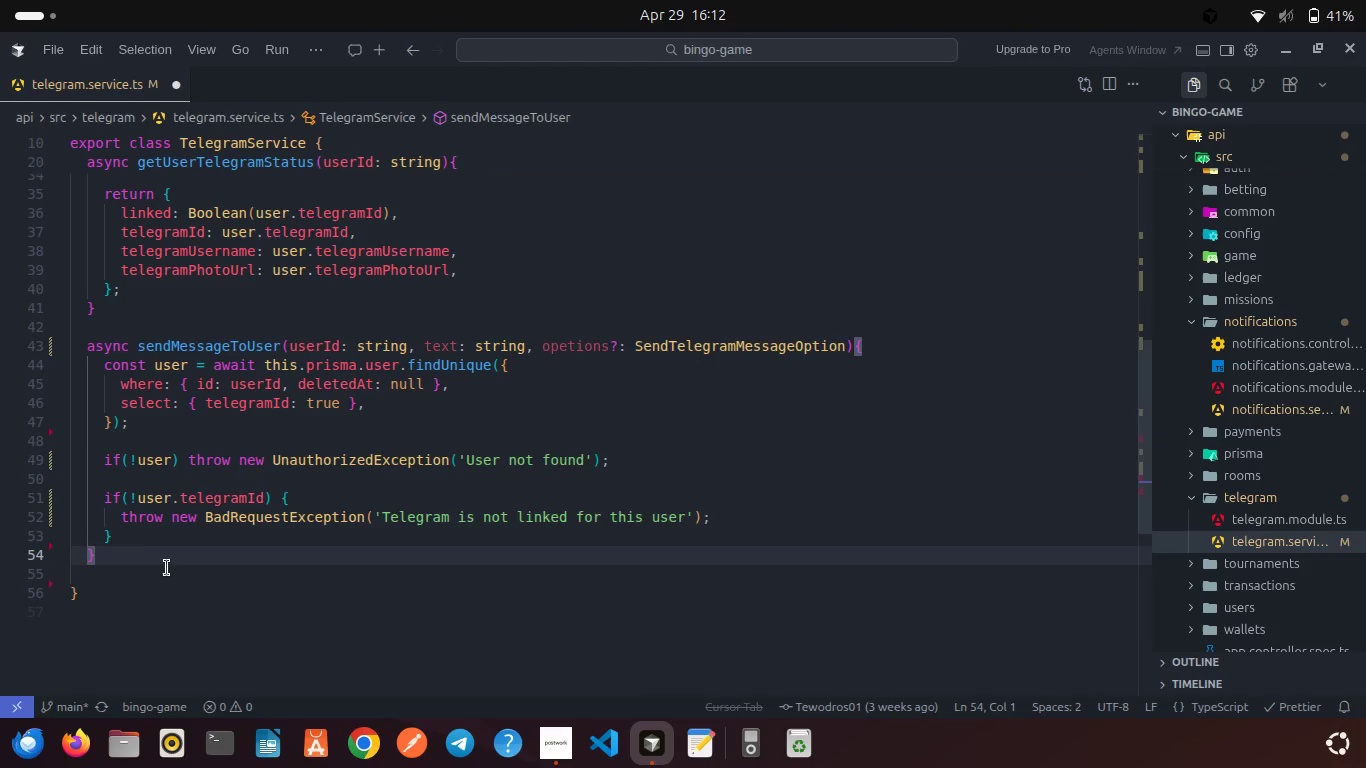 
left_click([155, 564])
 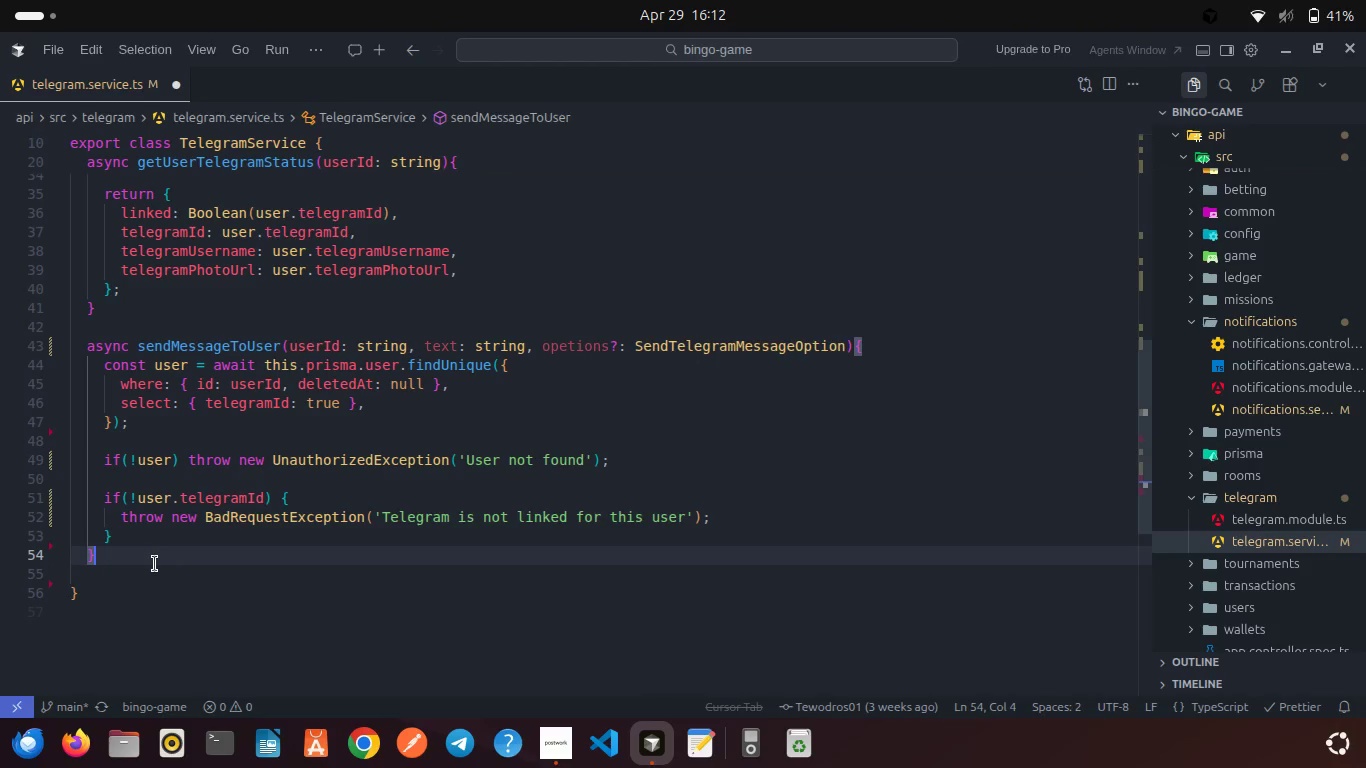 
key(Enter)
 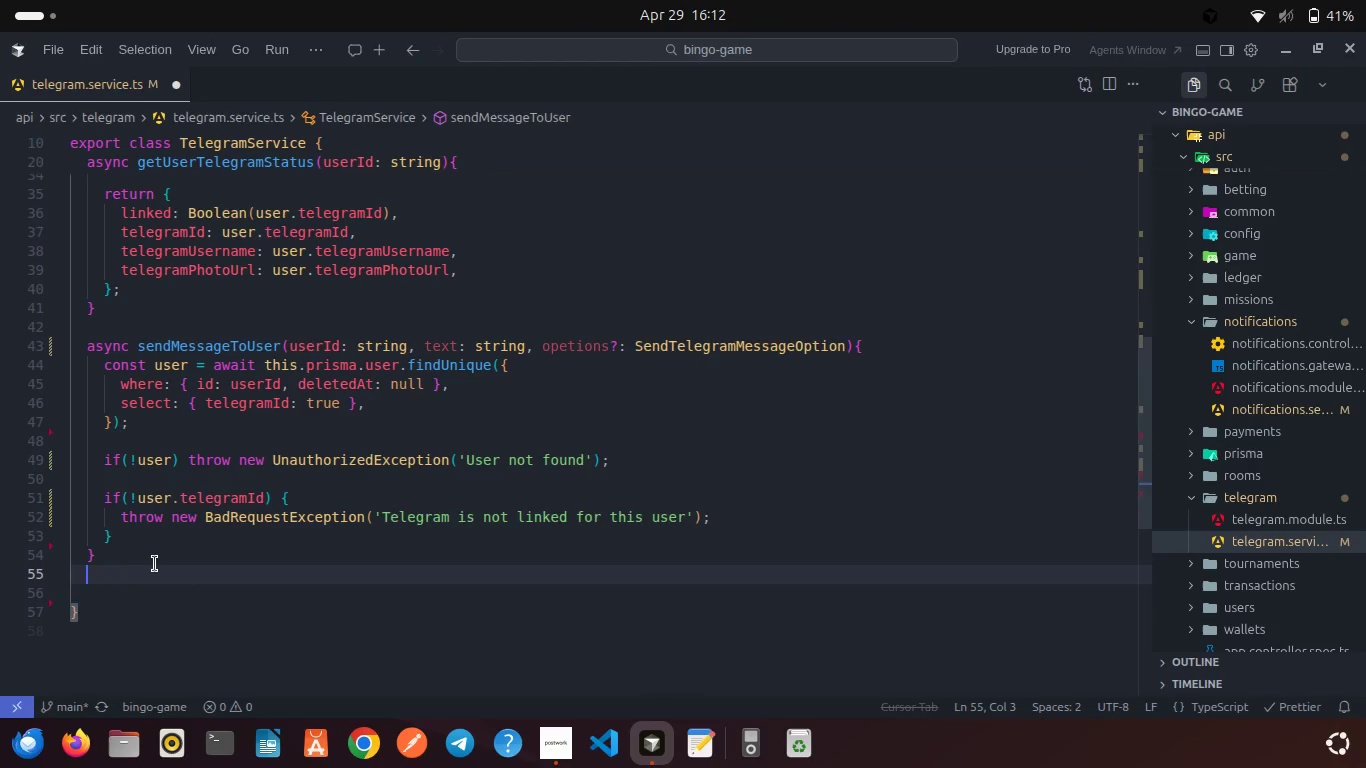 
key(Enter)
 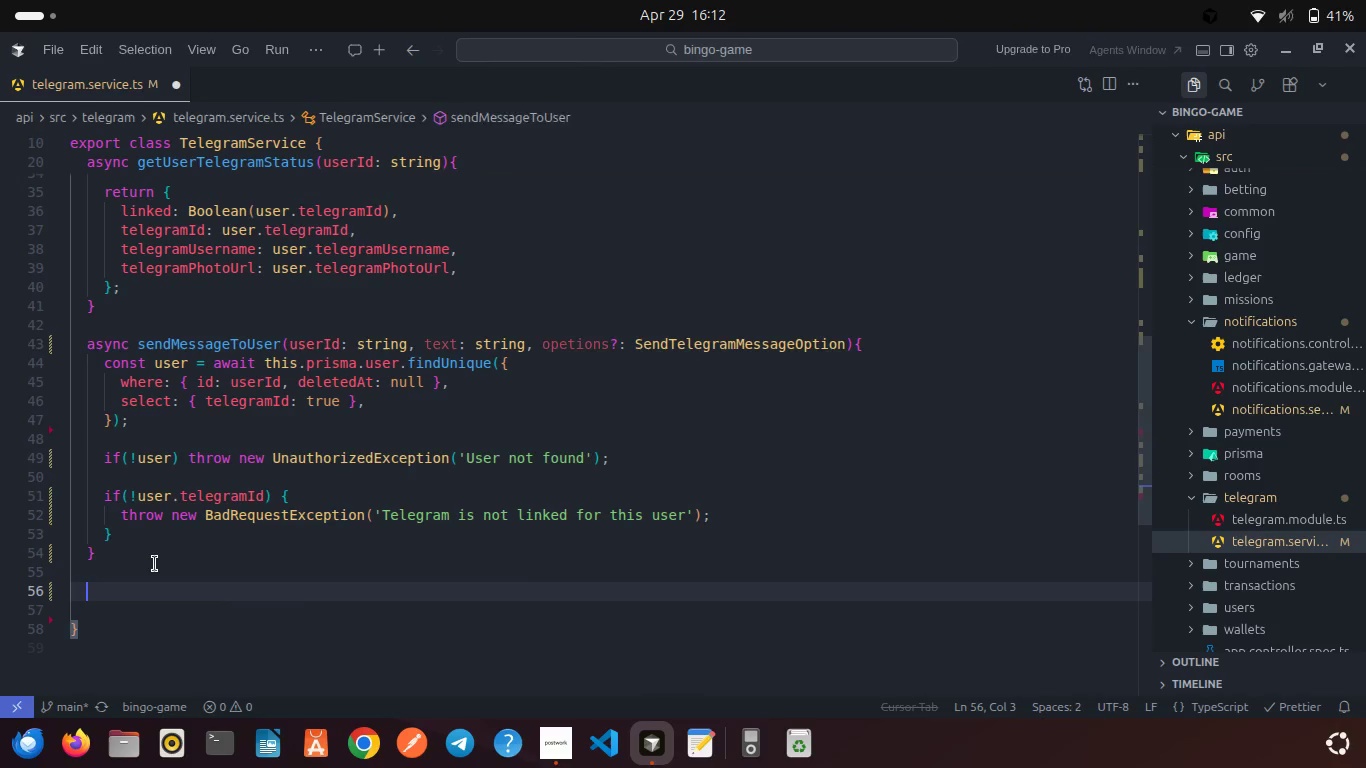 
type(asy)
 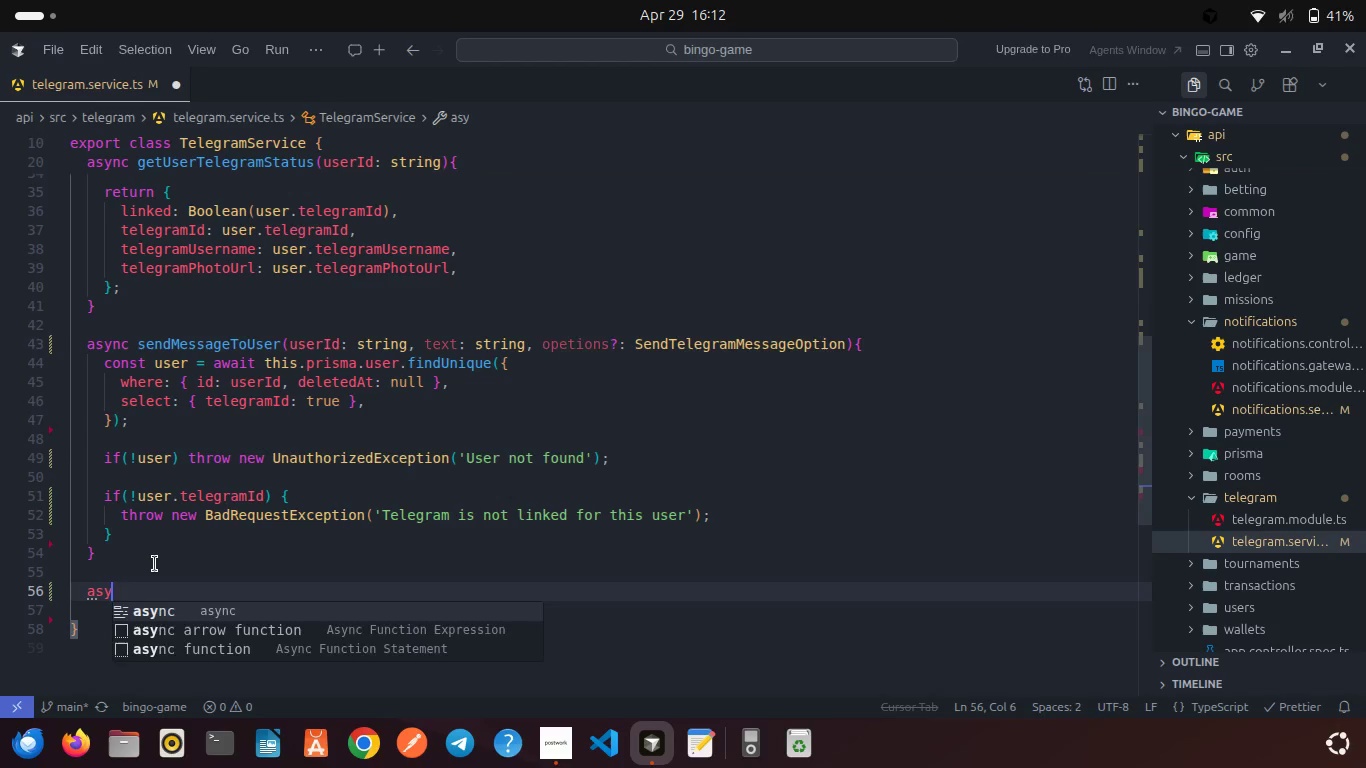 
key(Enter)
 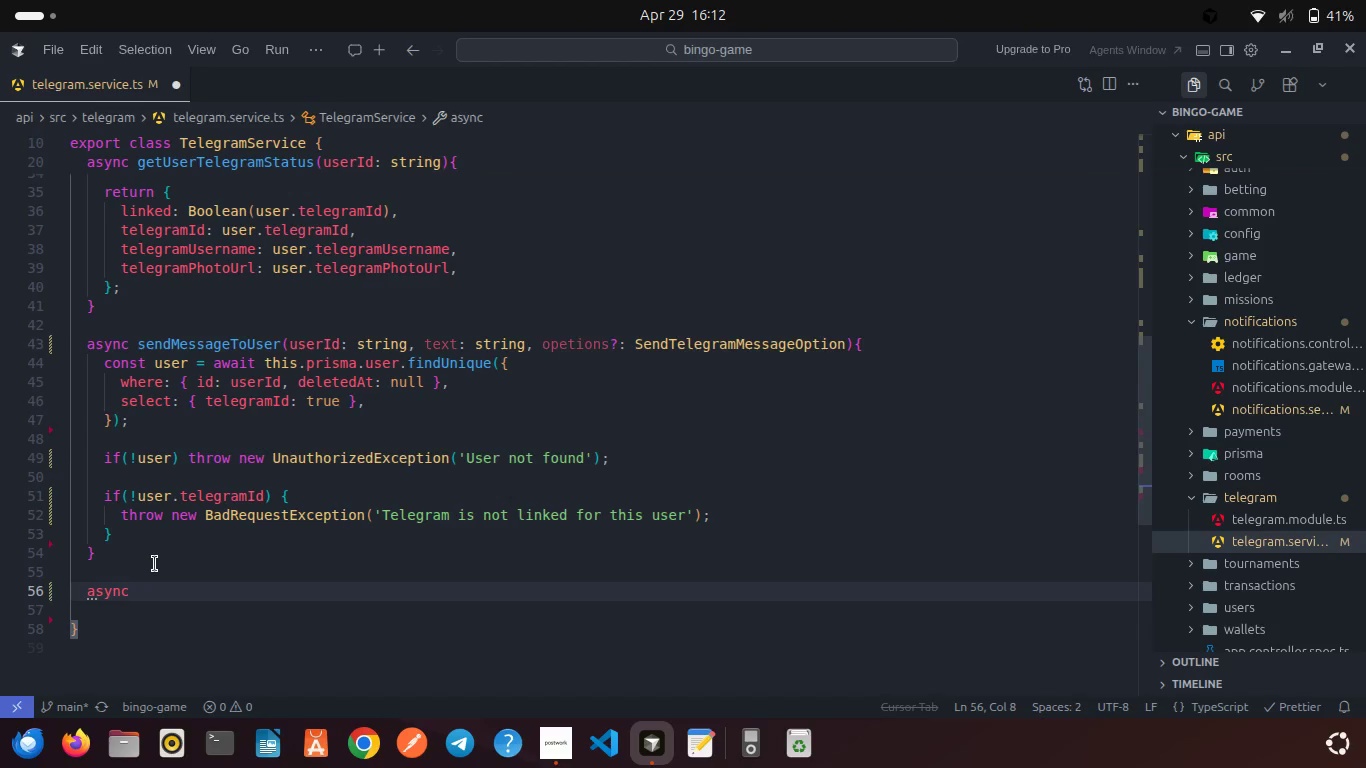 
type( sendMessageToTelegramId(){)
 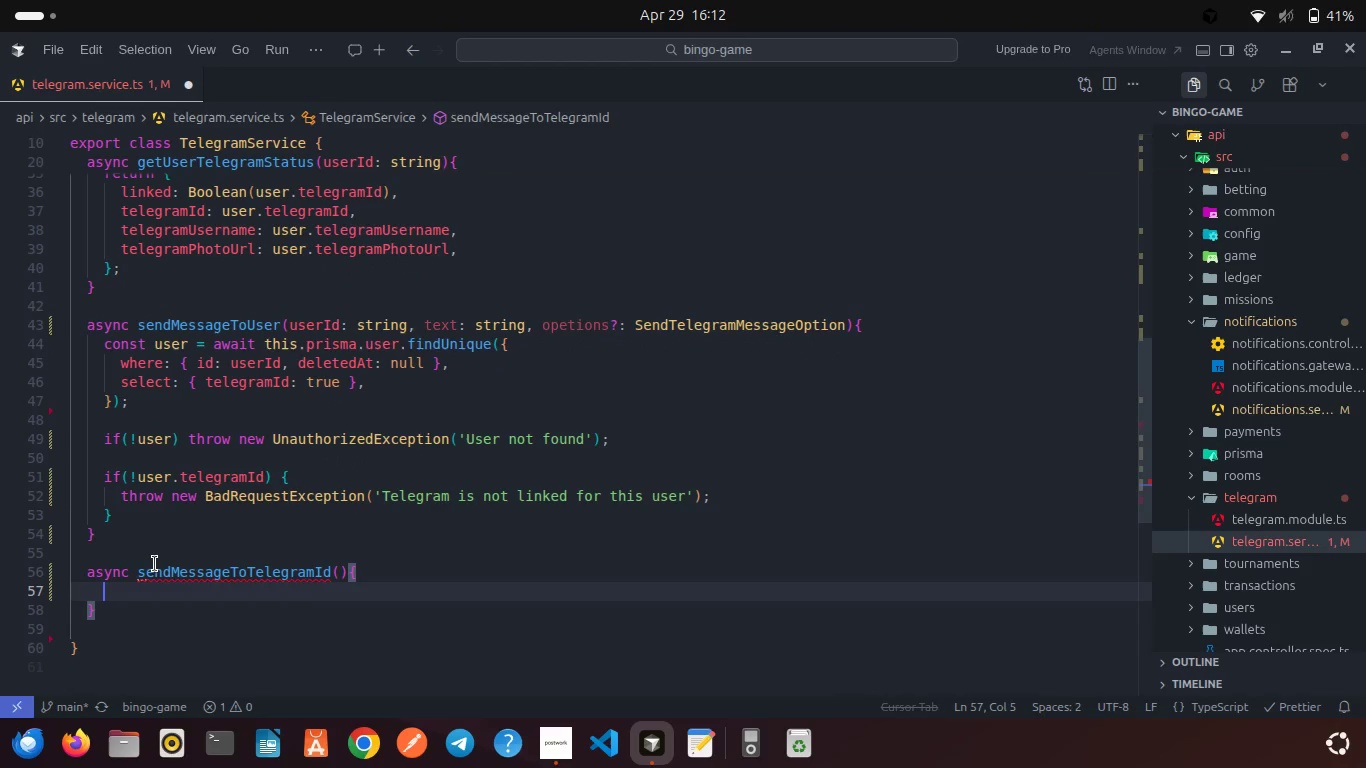 
 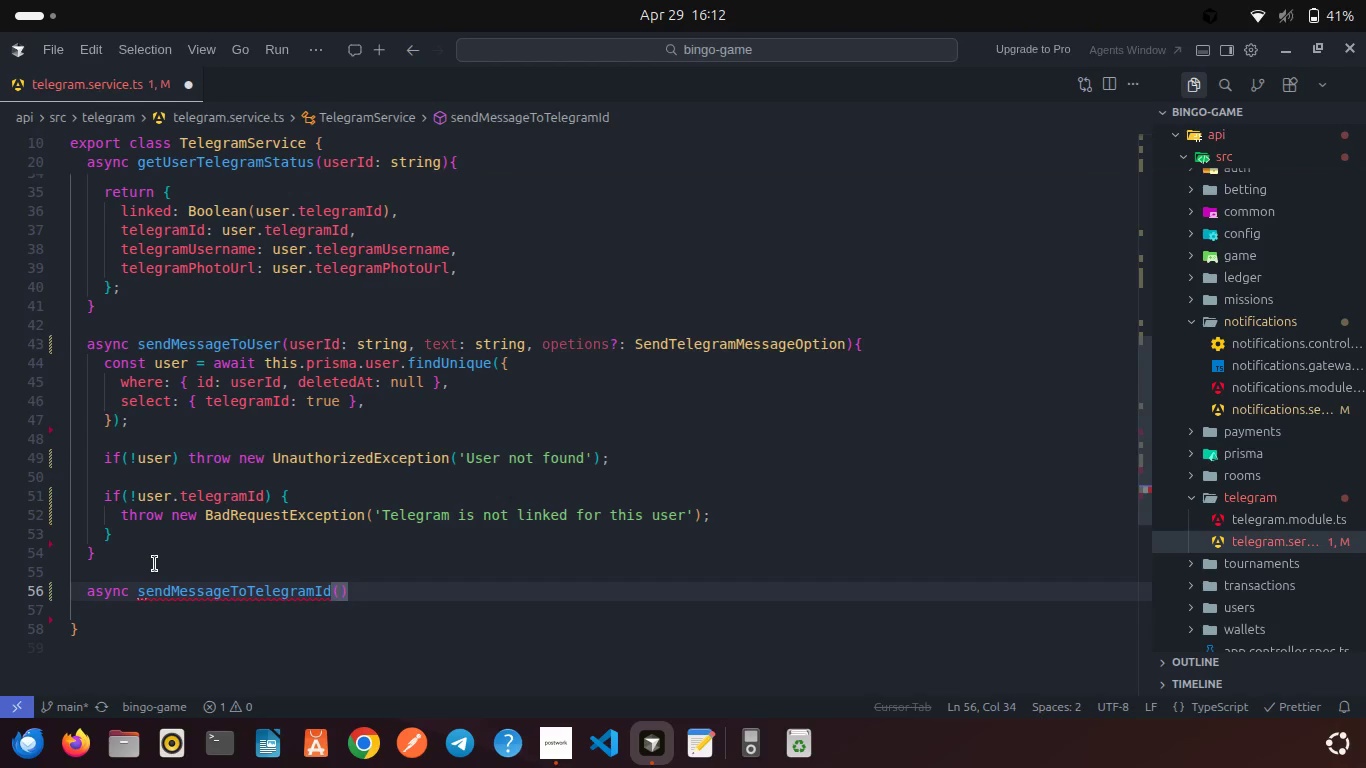 
key(Enter)
 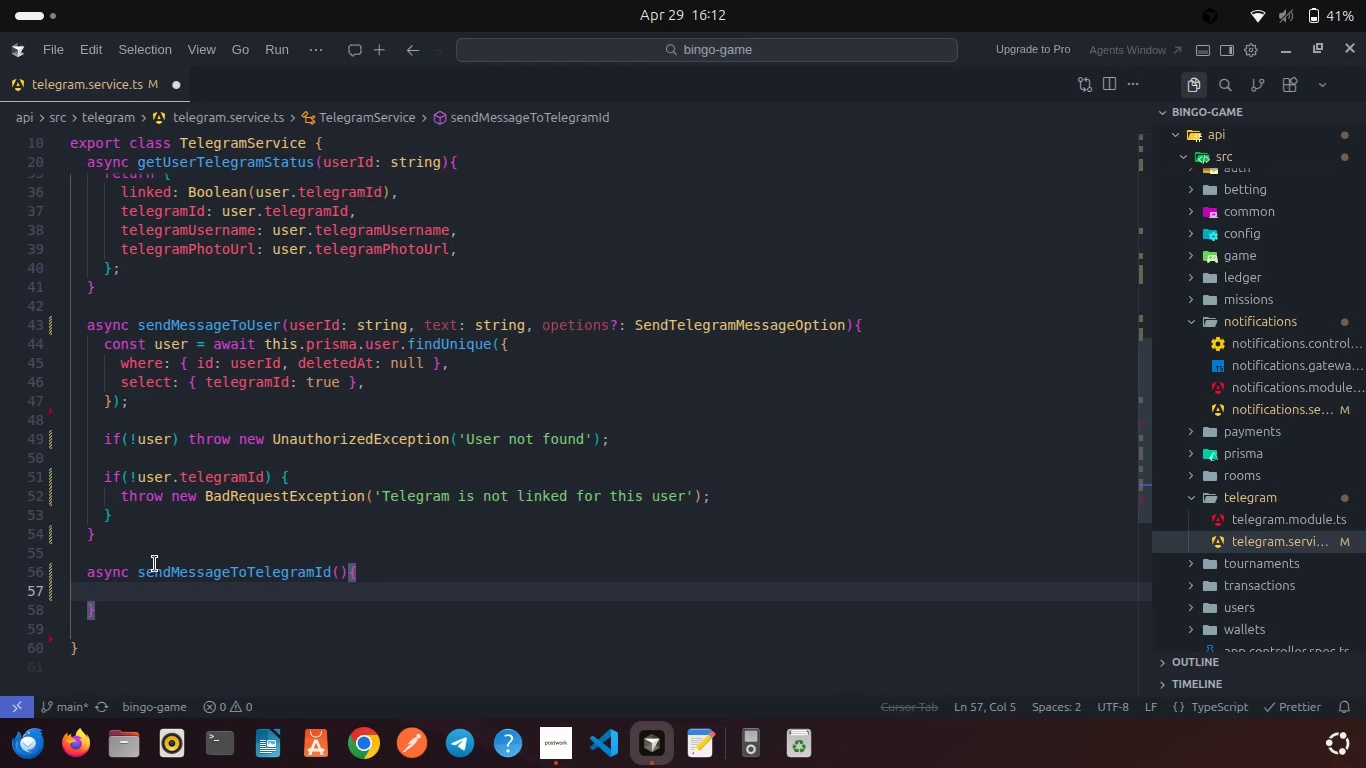 
type(const )
 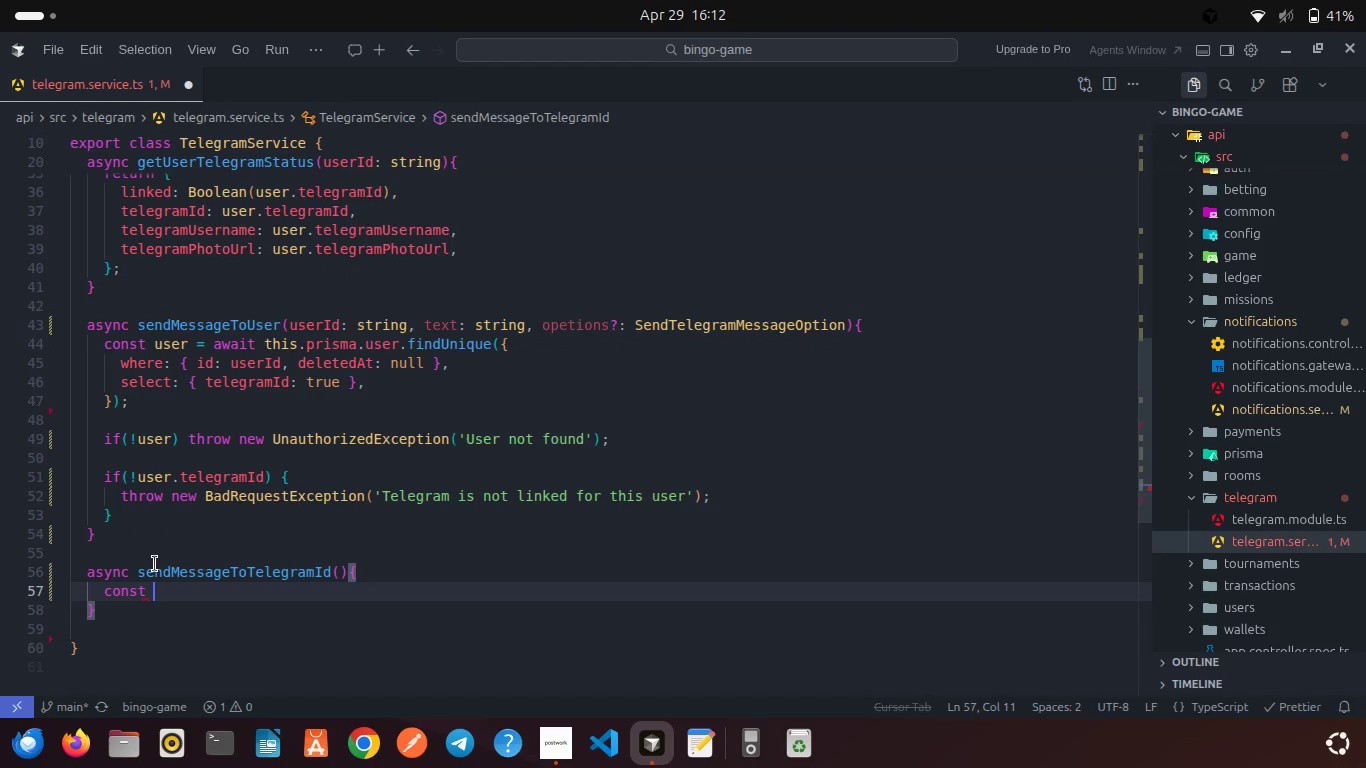 
type(botToken = this.ge)
 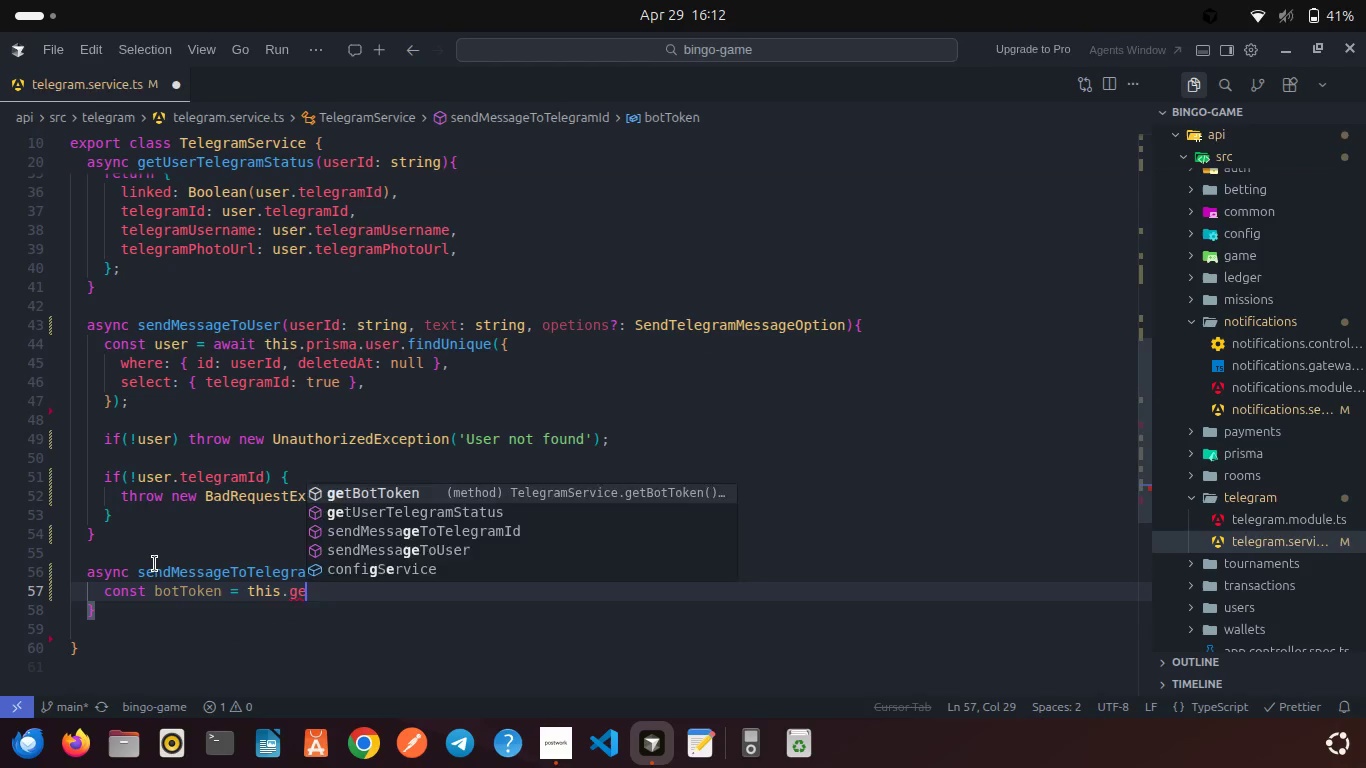 
 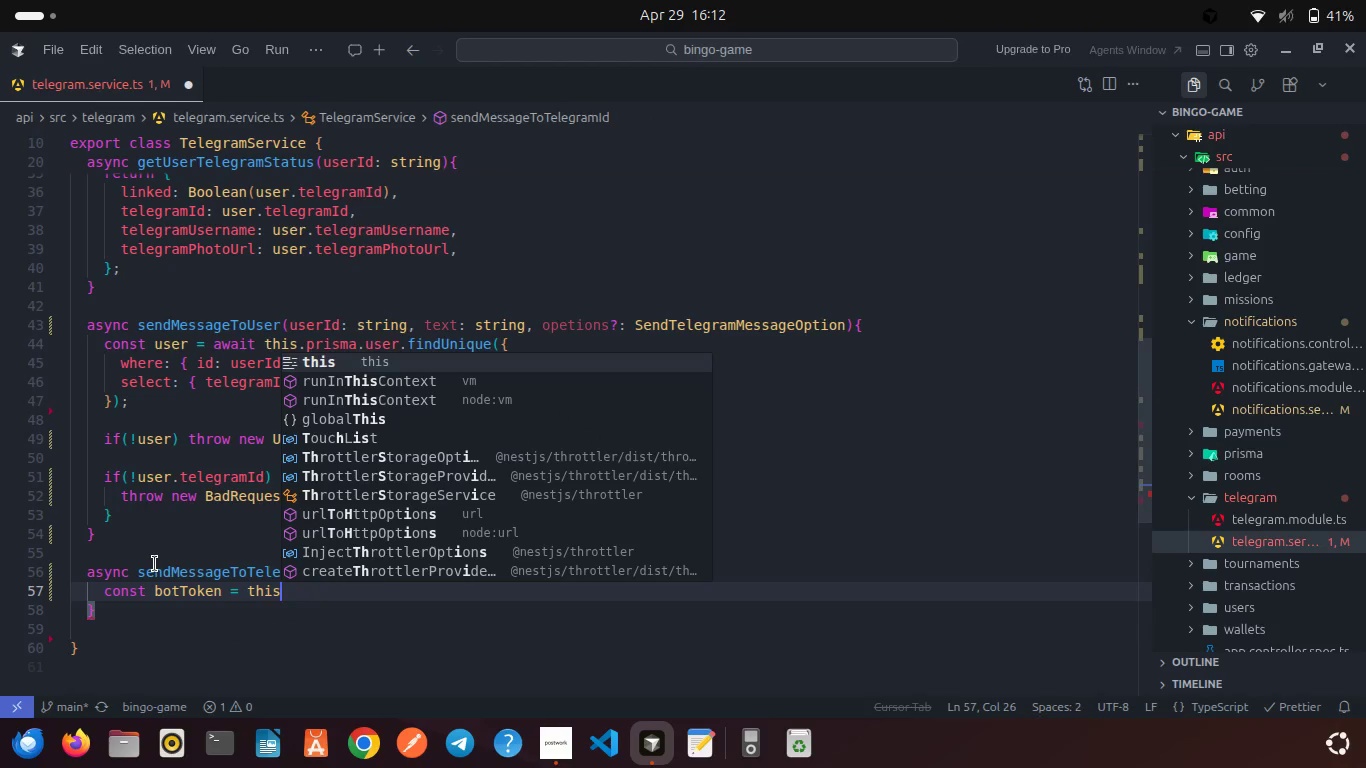 
key(Enter)
 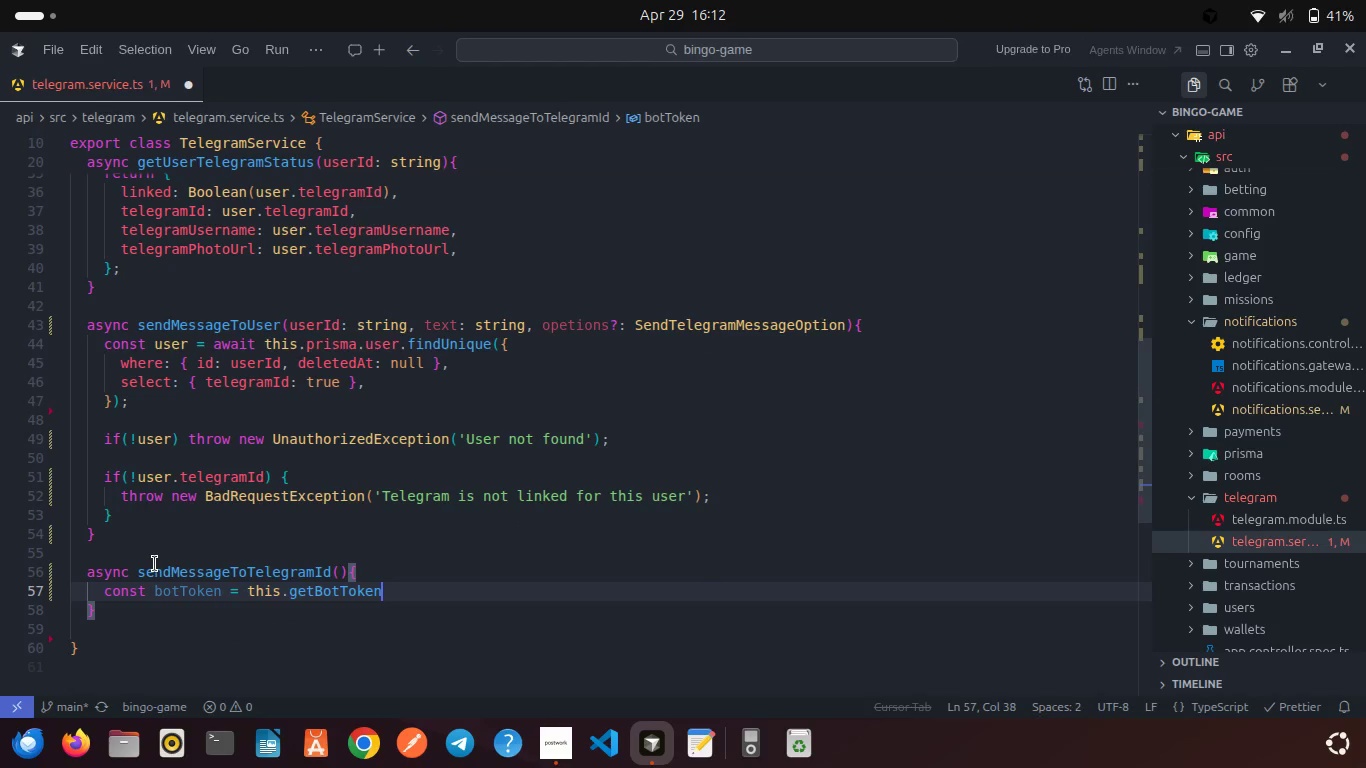 
type(();)
 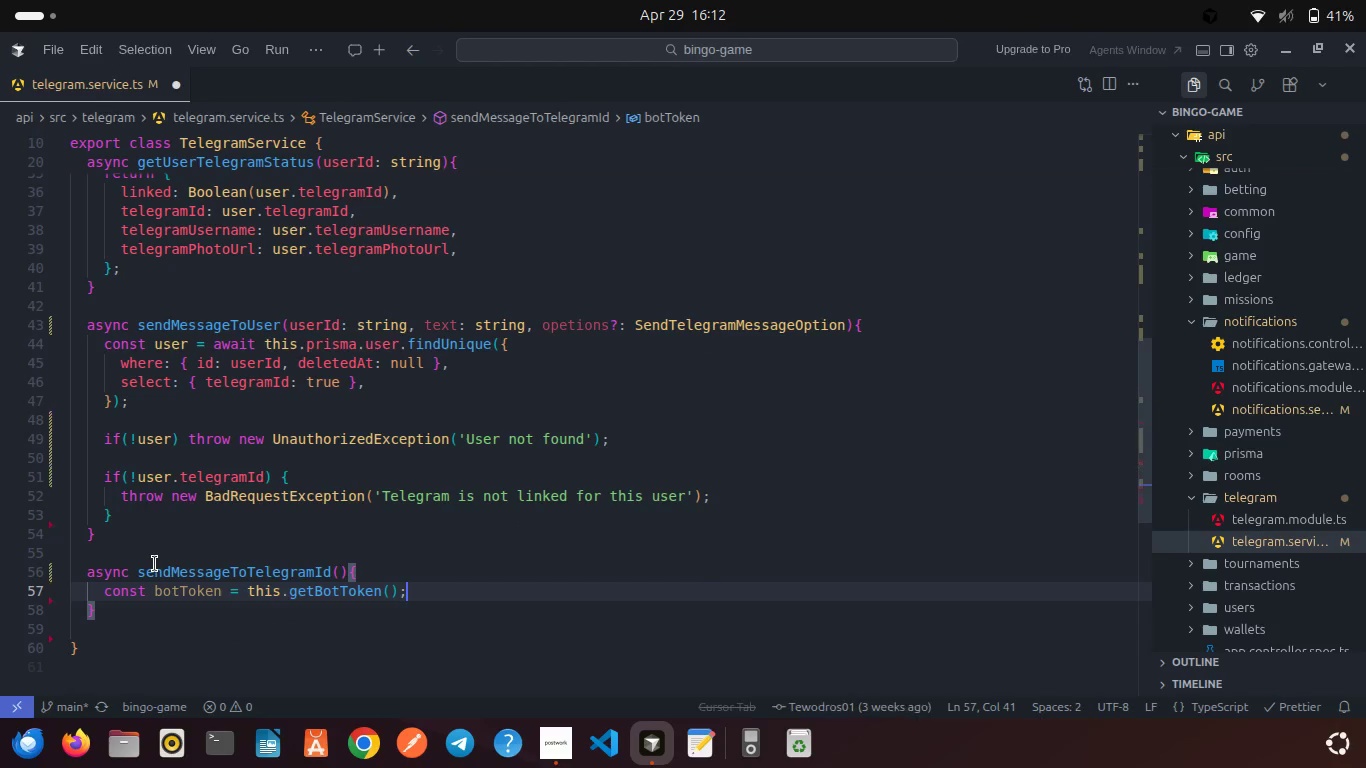 
key(Enter)
 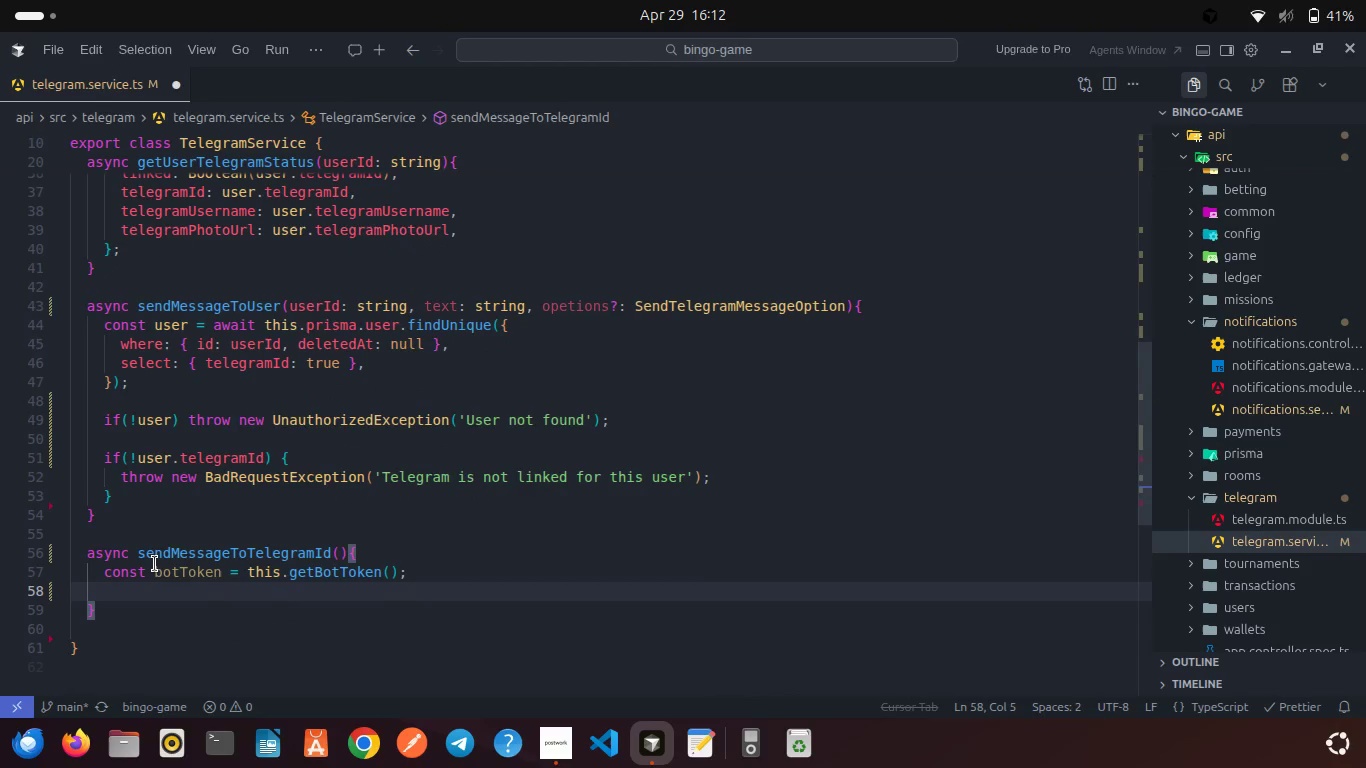 
type(if(!bo)
 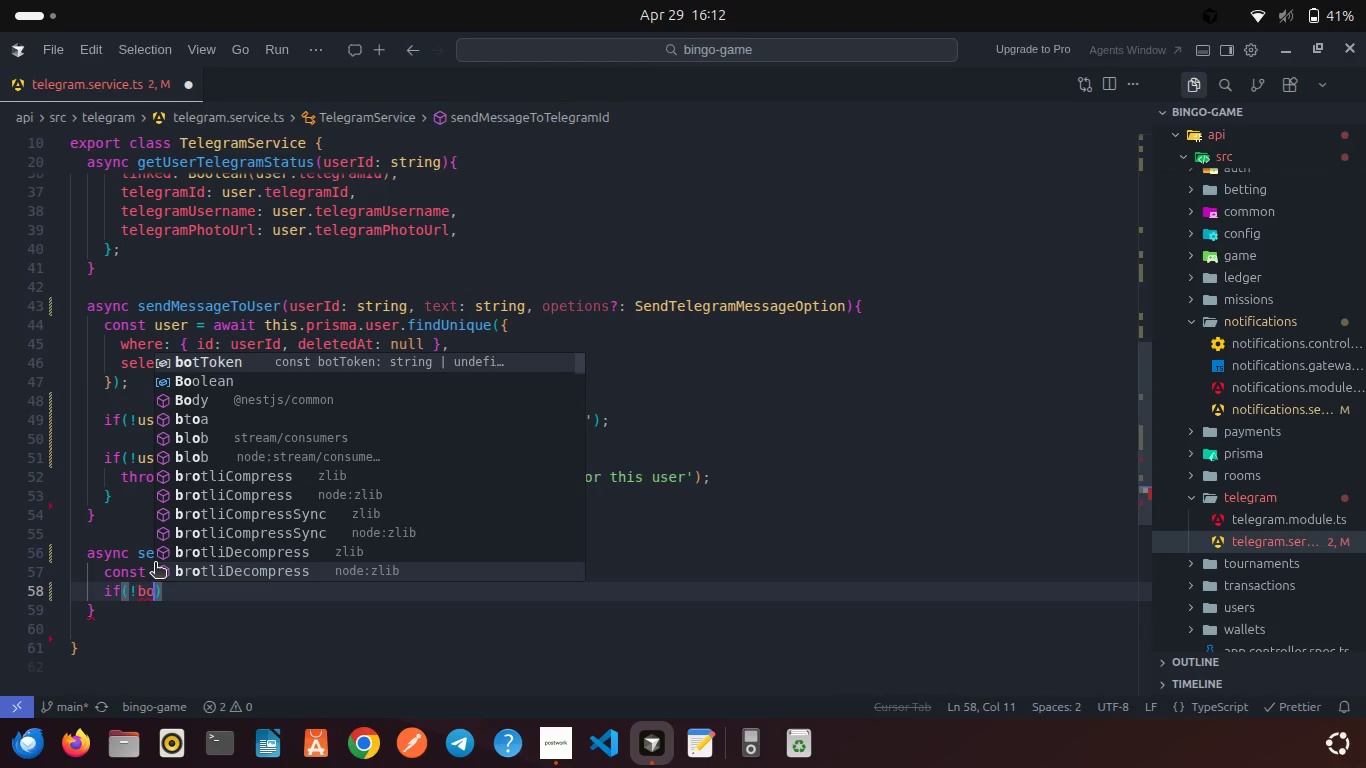 
key(Enter)
 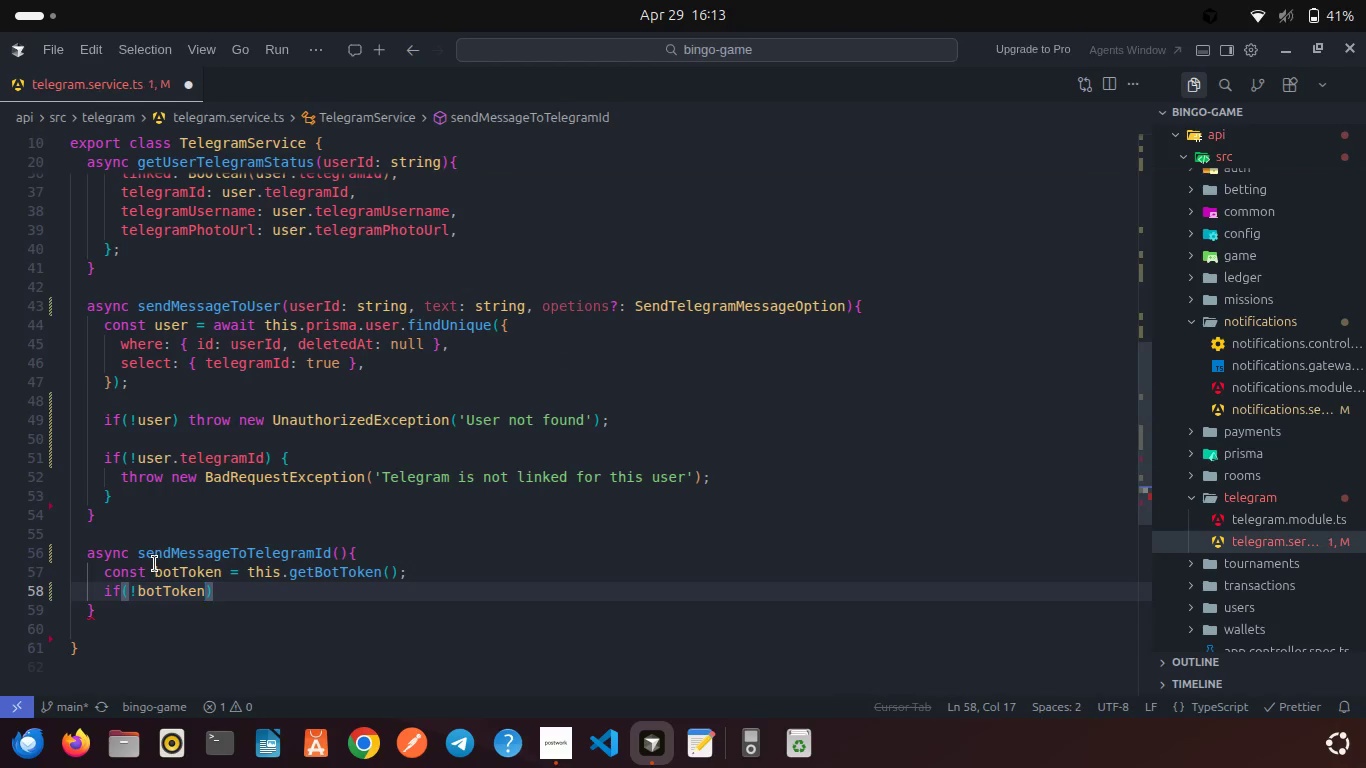 
key(ArrowRight)
 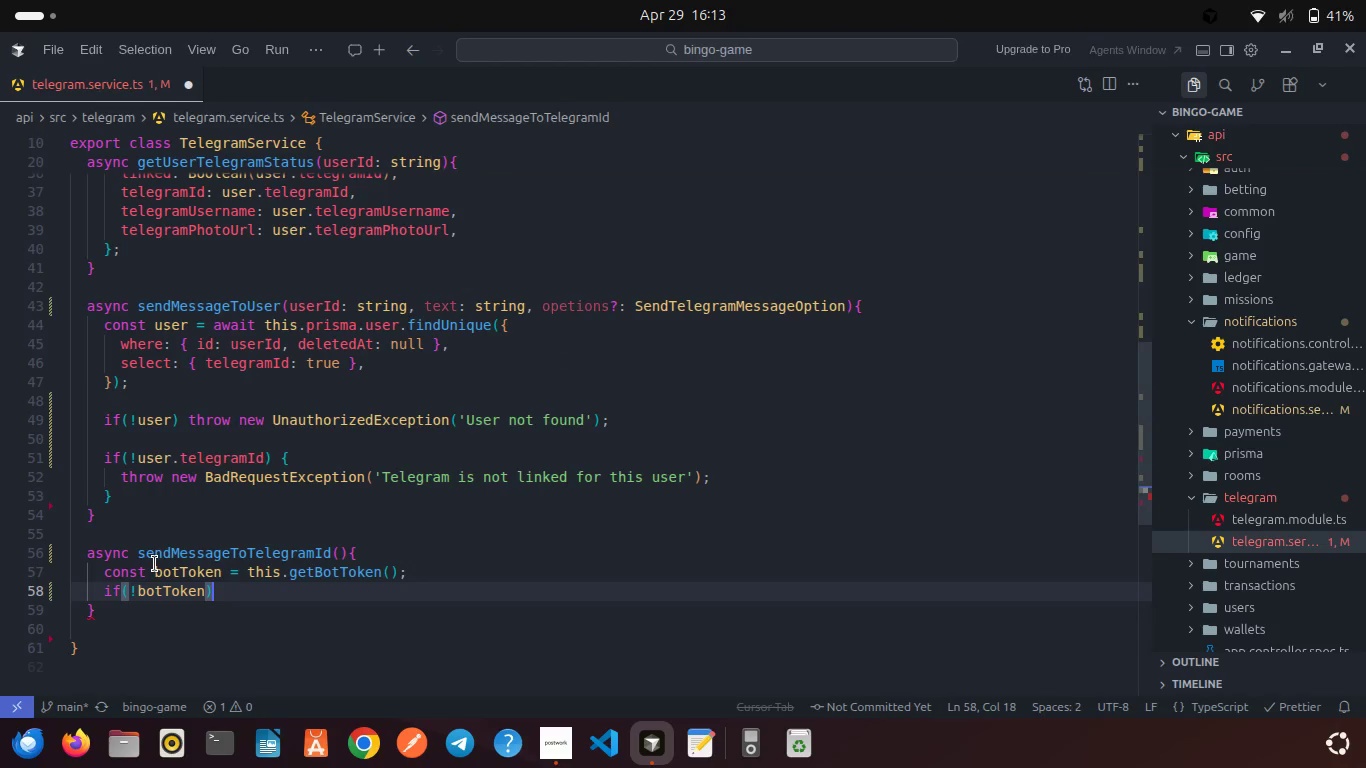 
key(Shift+ShiftRight)
 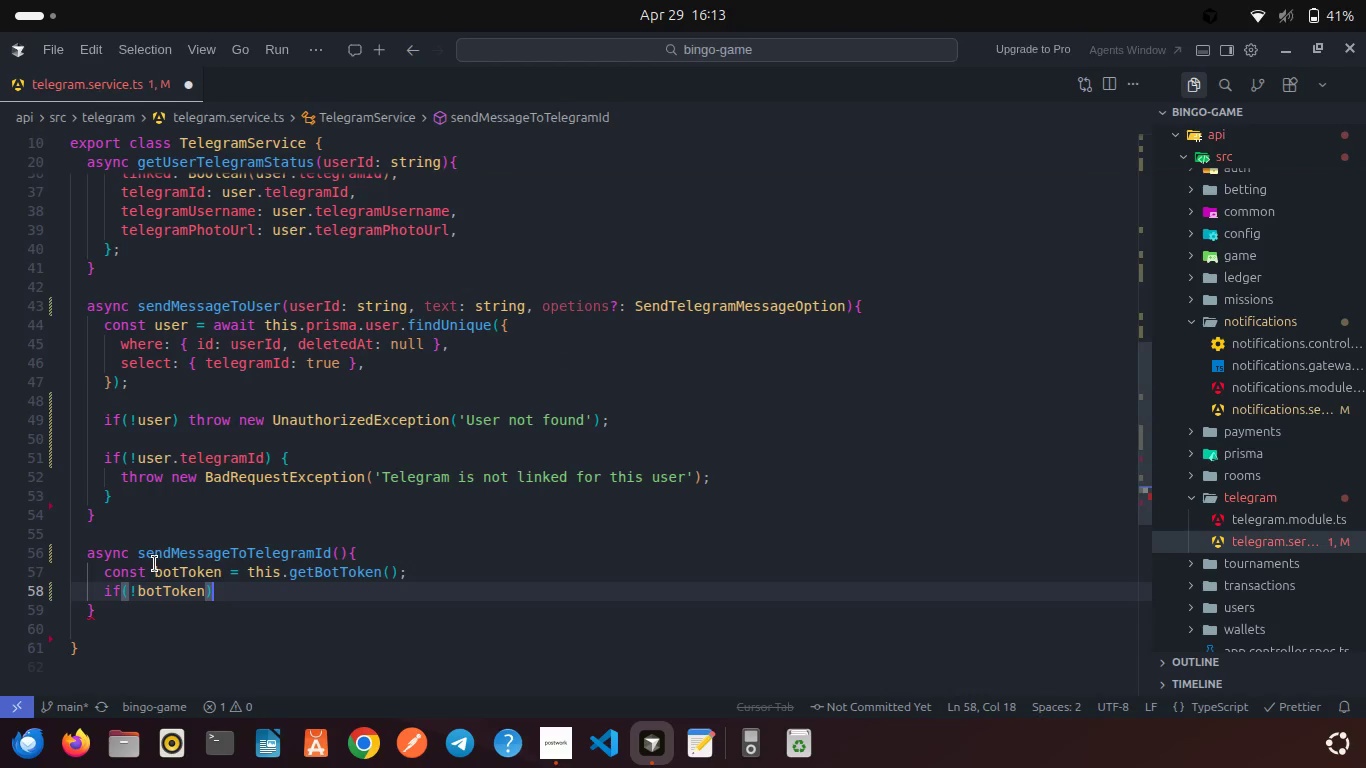 
key(Shift+BracketLeft)
 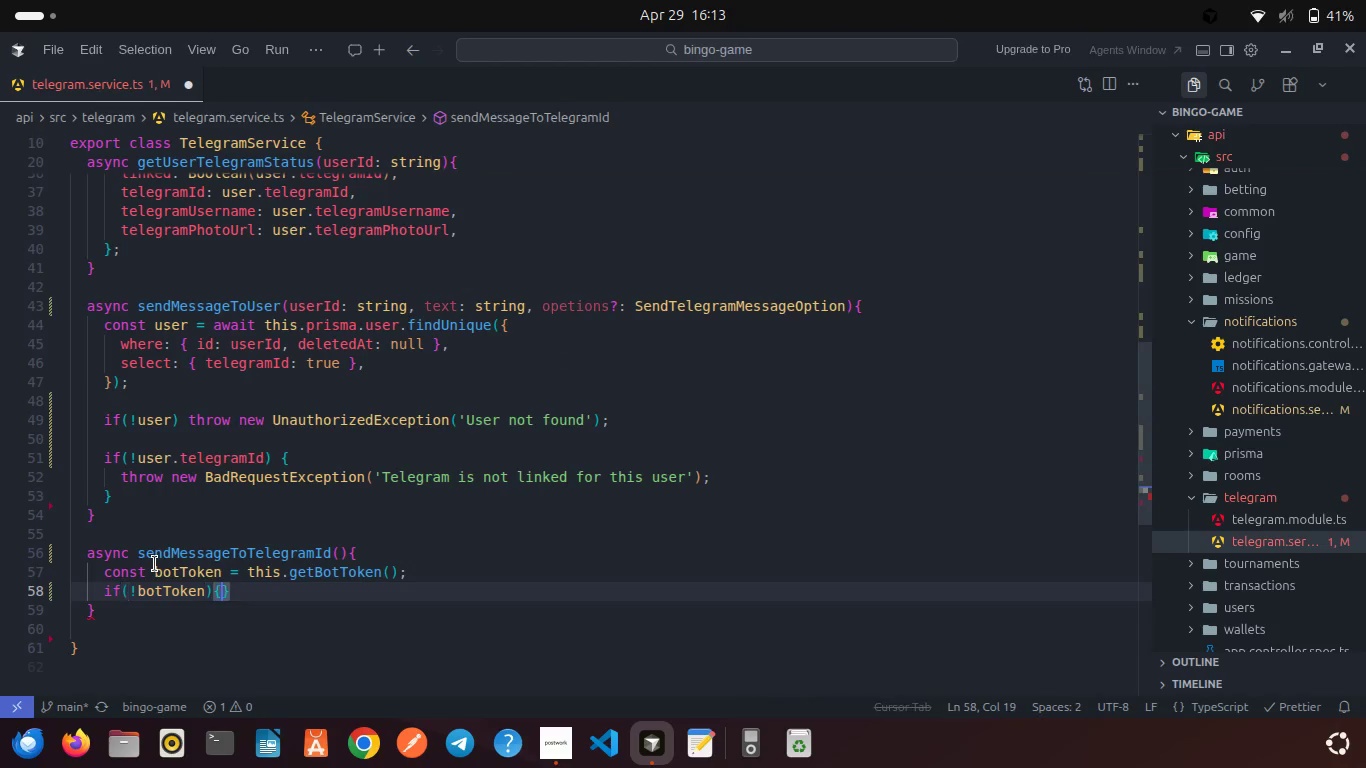 
key(Enter)
 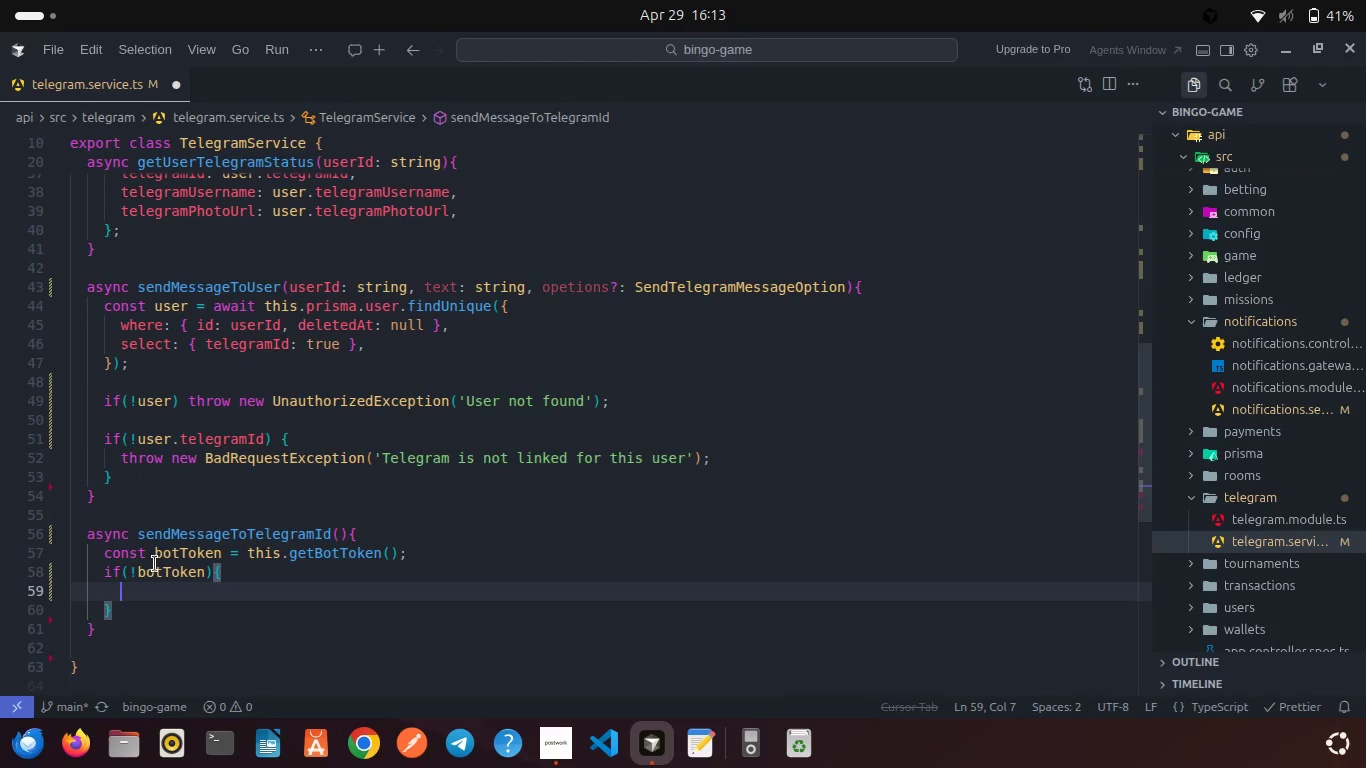 
type(thr)
 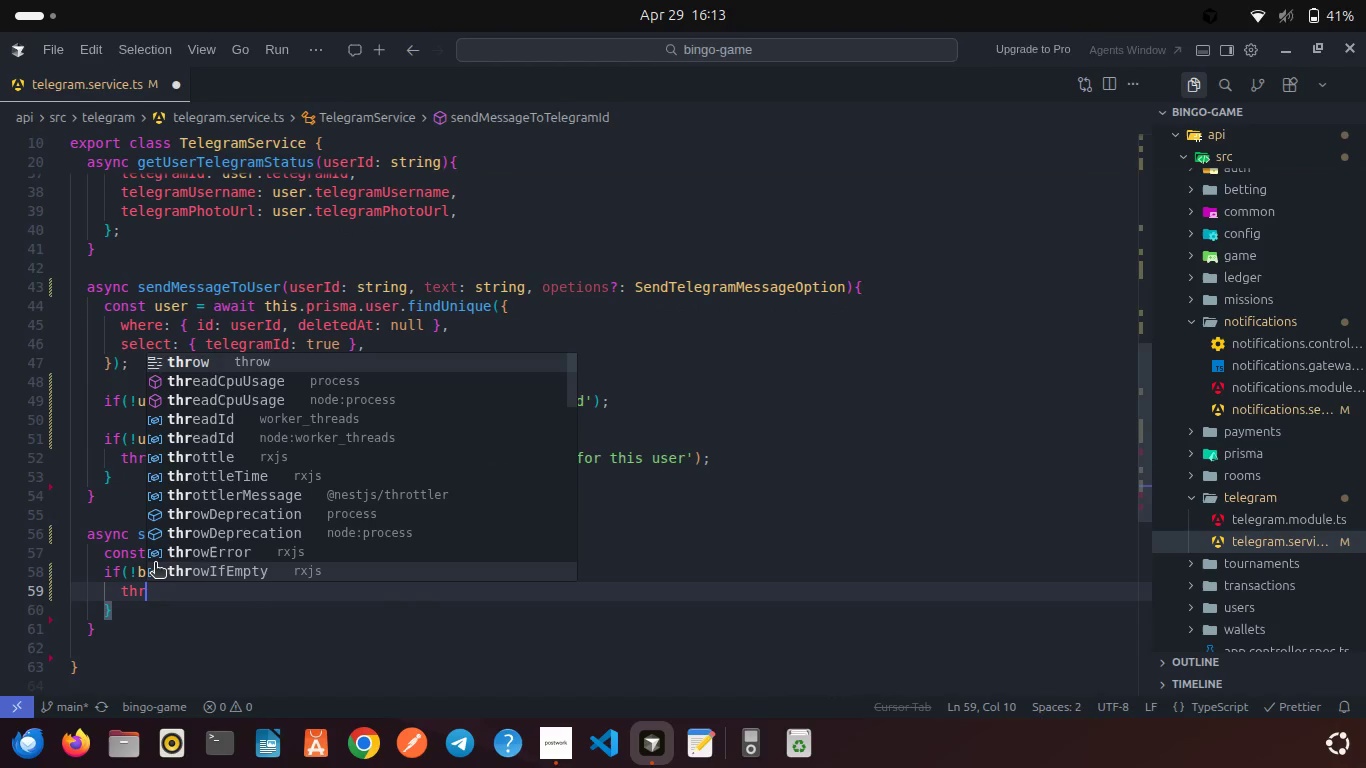 
key(Enter)
 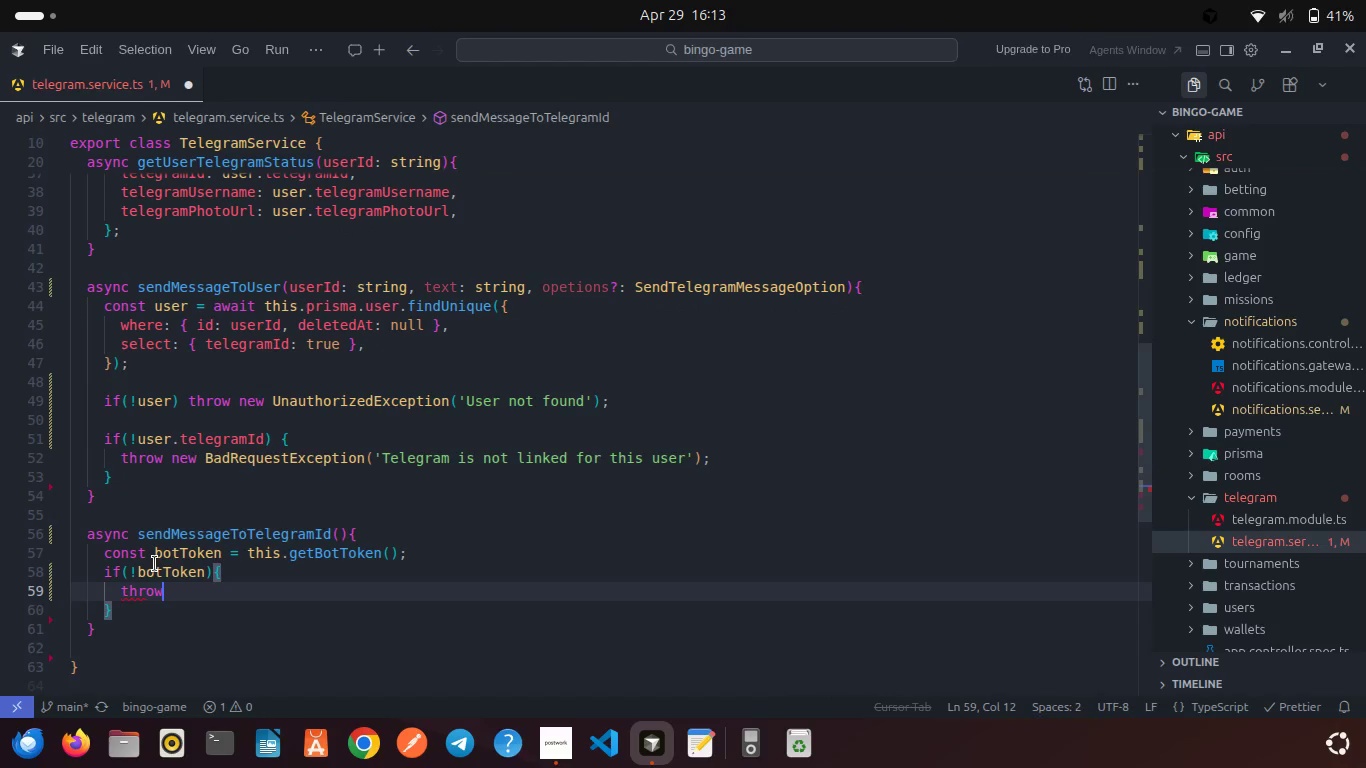 
type( new InternalSer)
 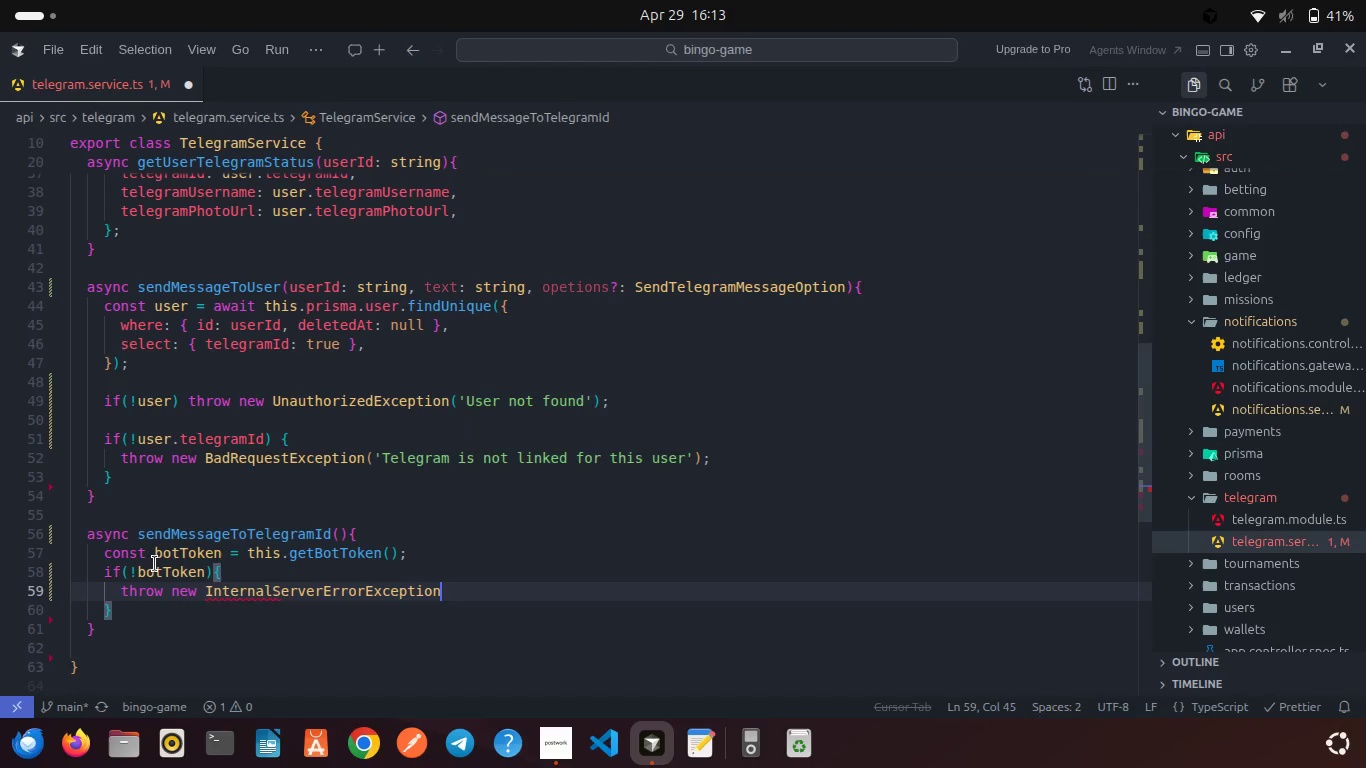 
 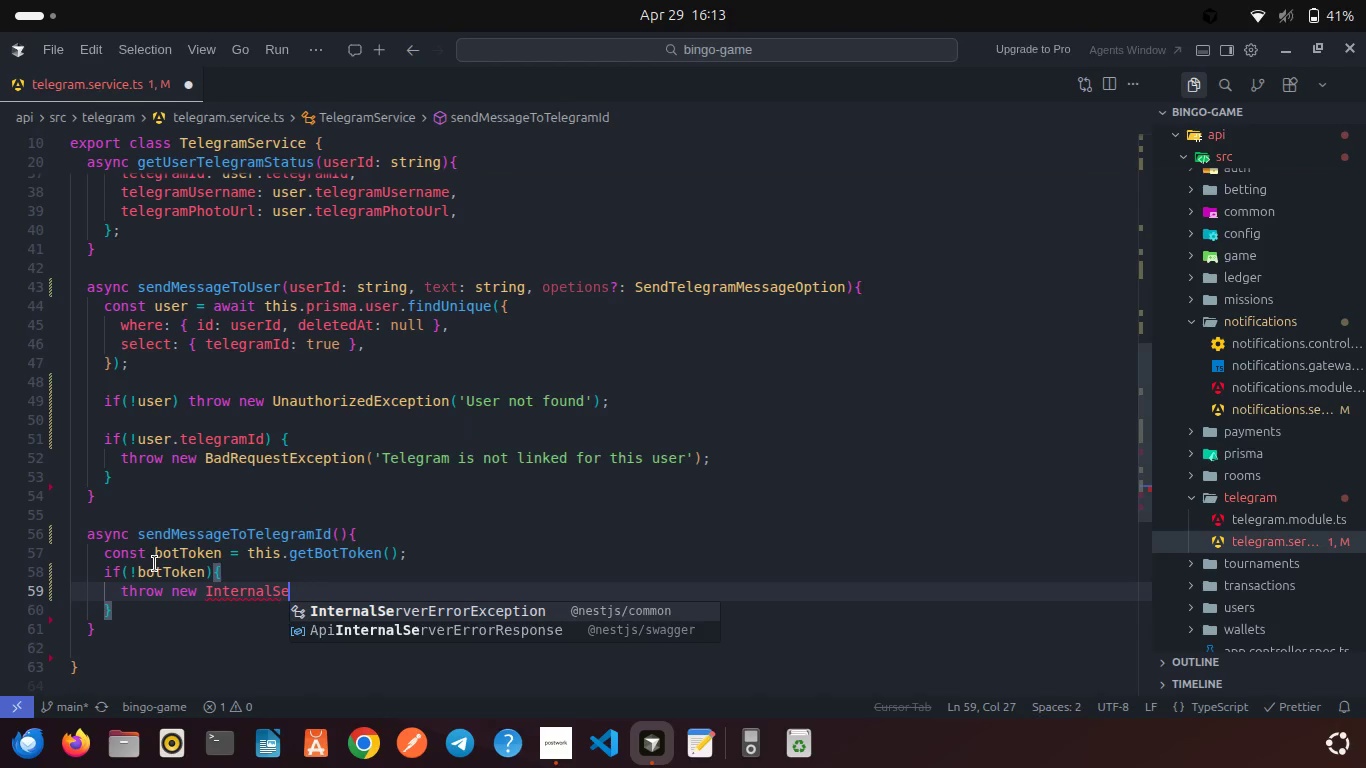 
key(Enter)
 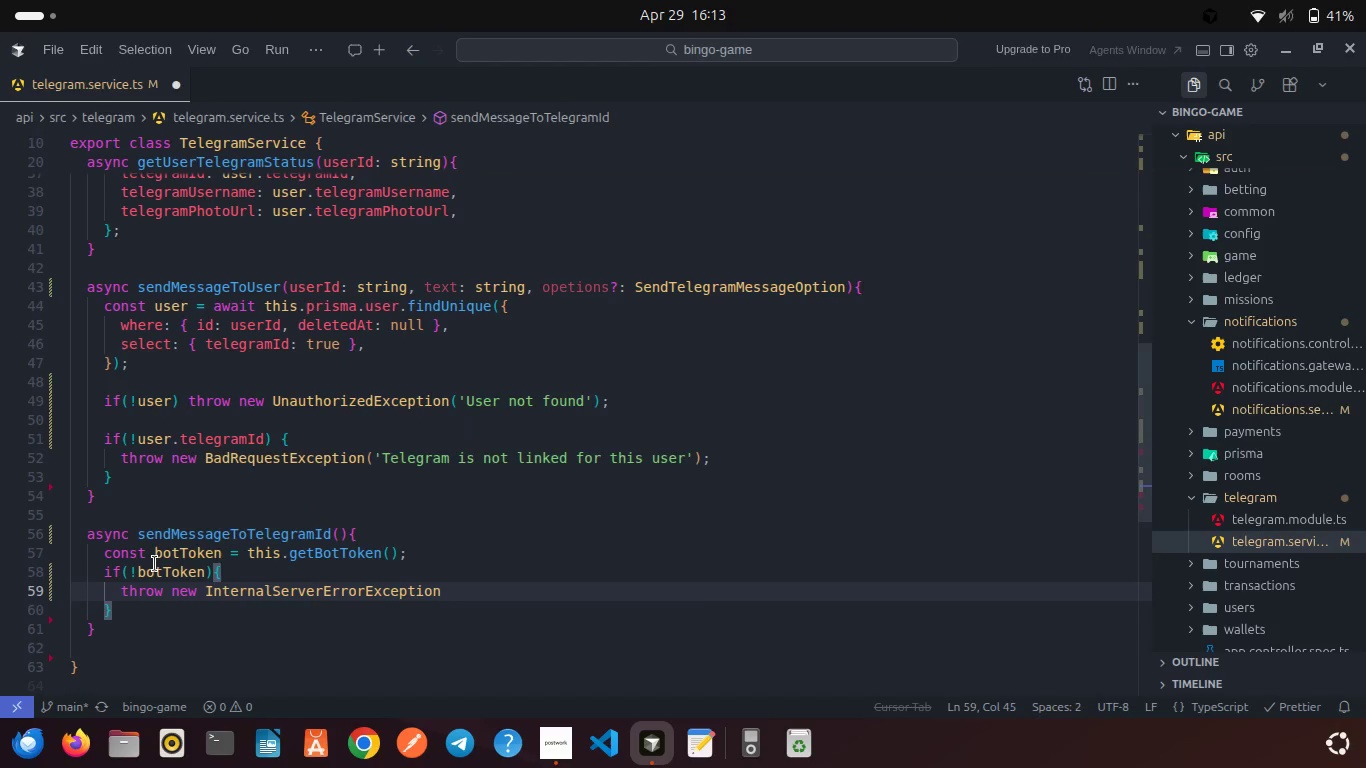 
type(('Telegram bot is not configured)
 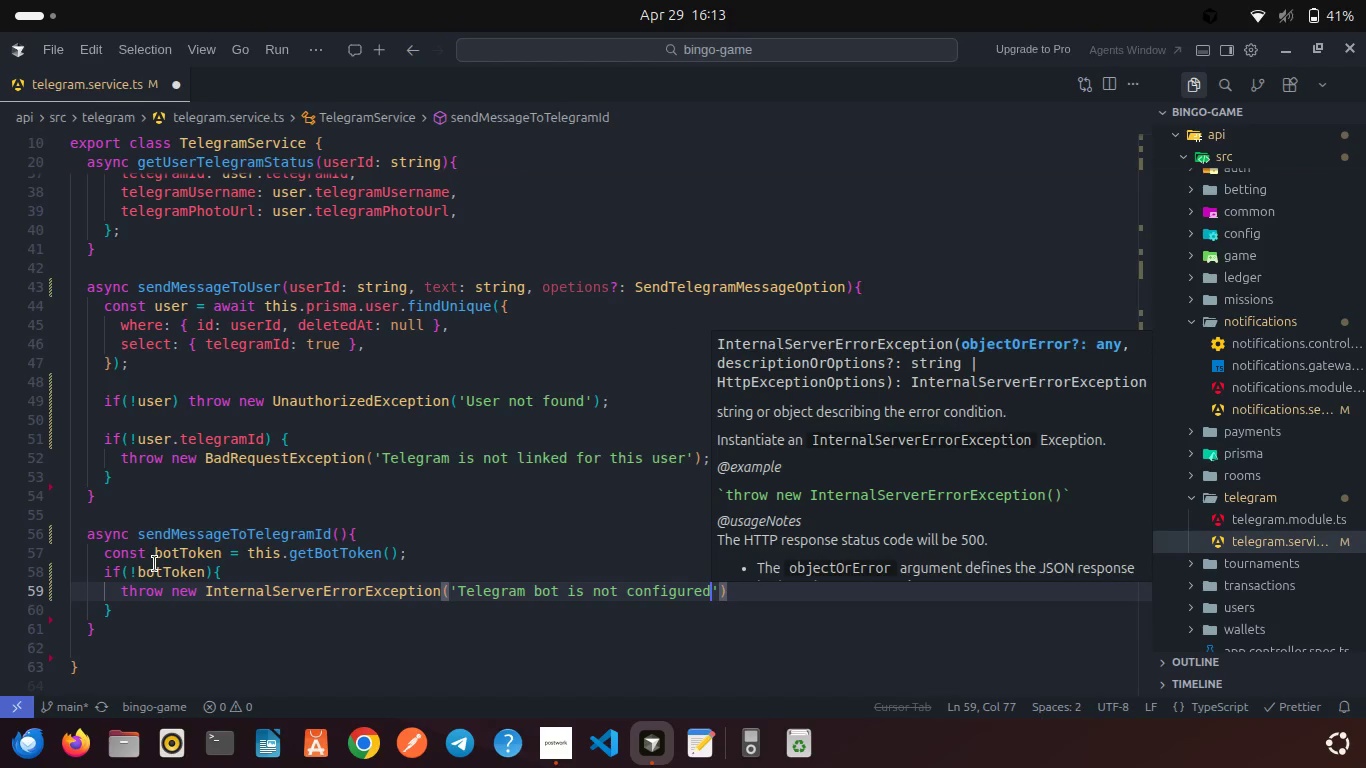 
key(ArrowRight)
 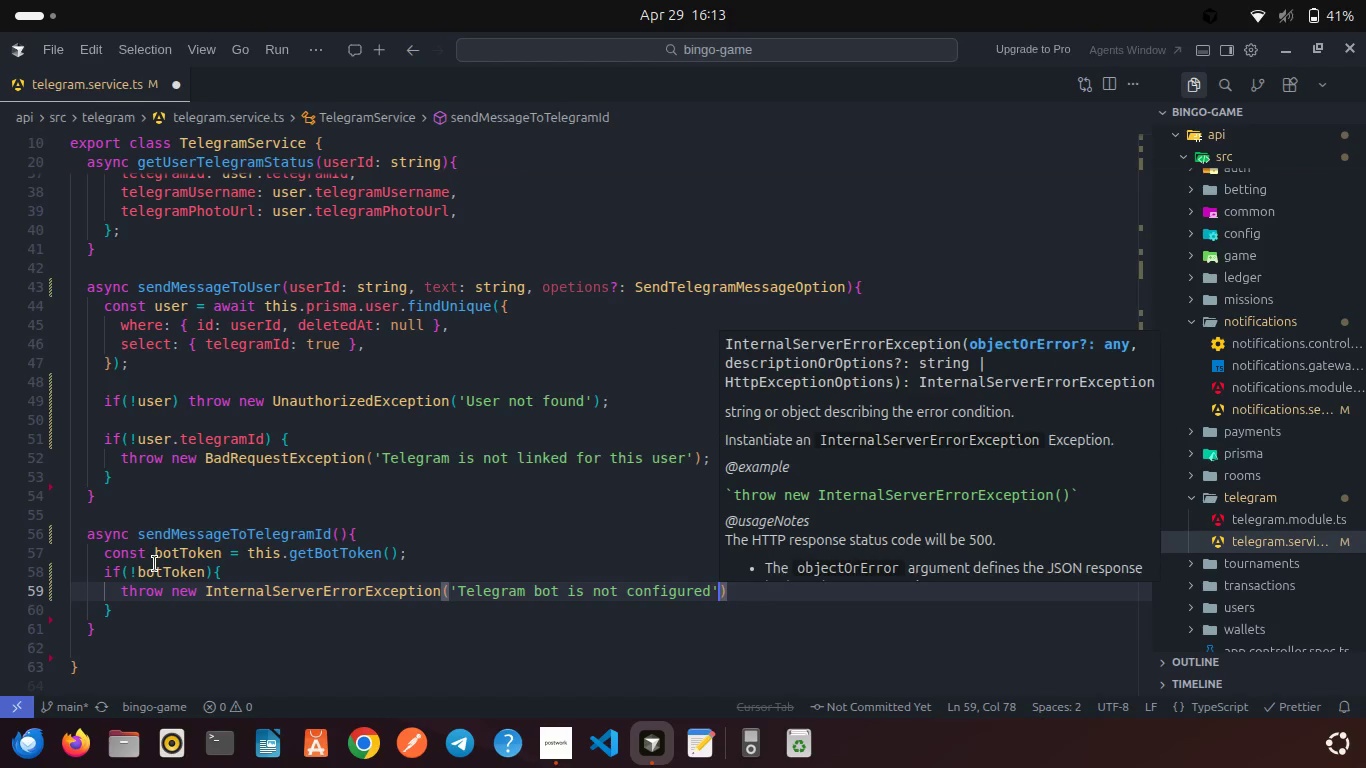 
key(ArrowRight)
 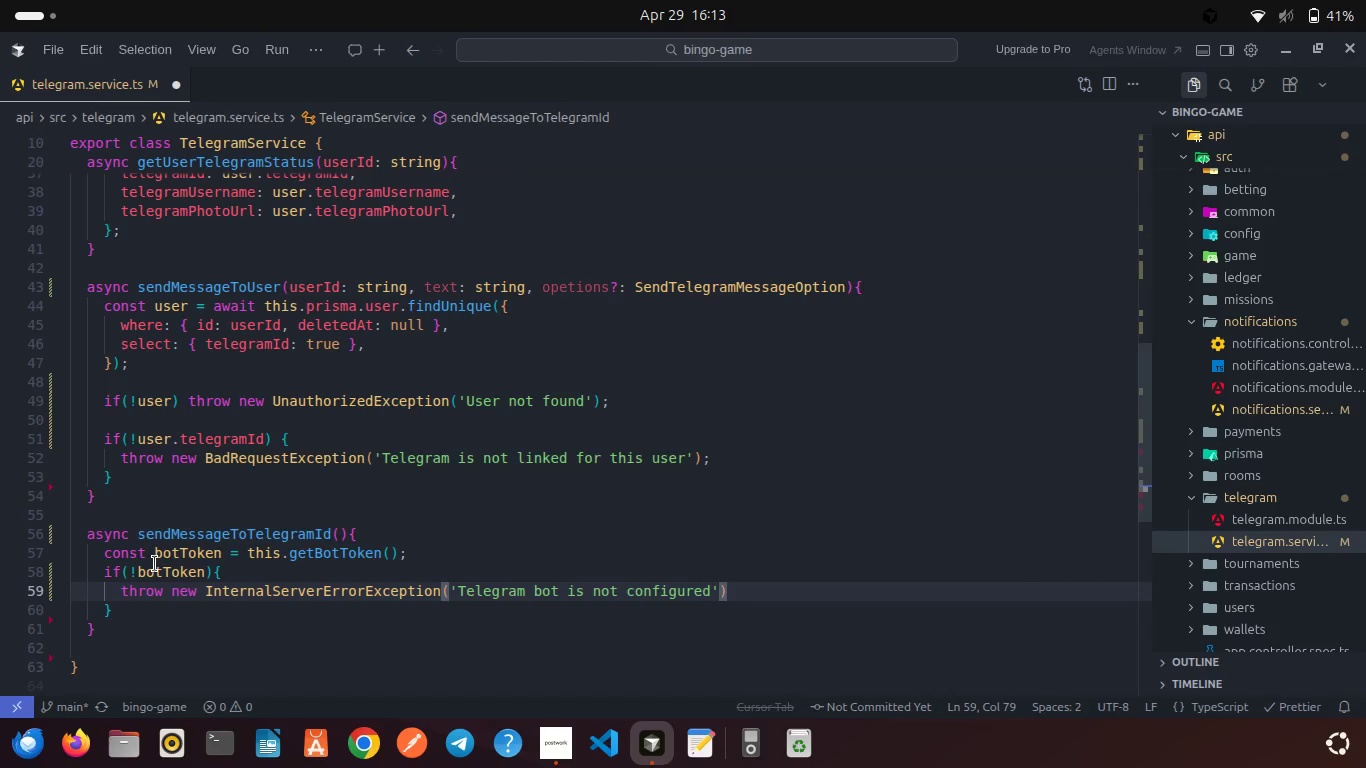 
key(Semicolon)
 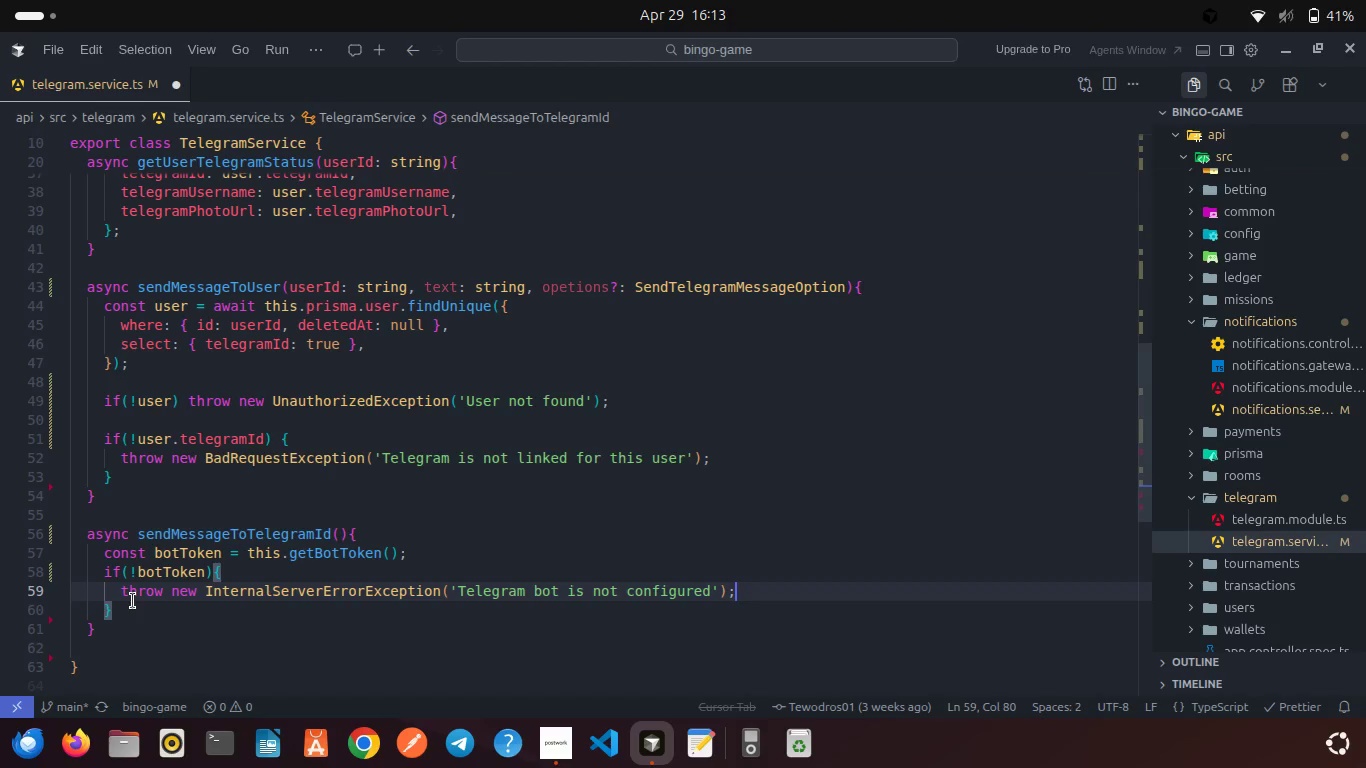 
wait(8.33)
 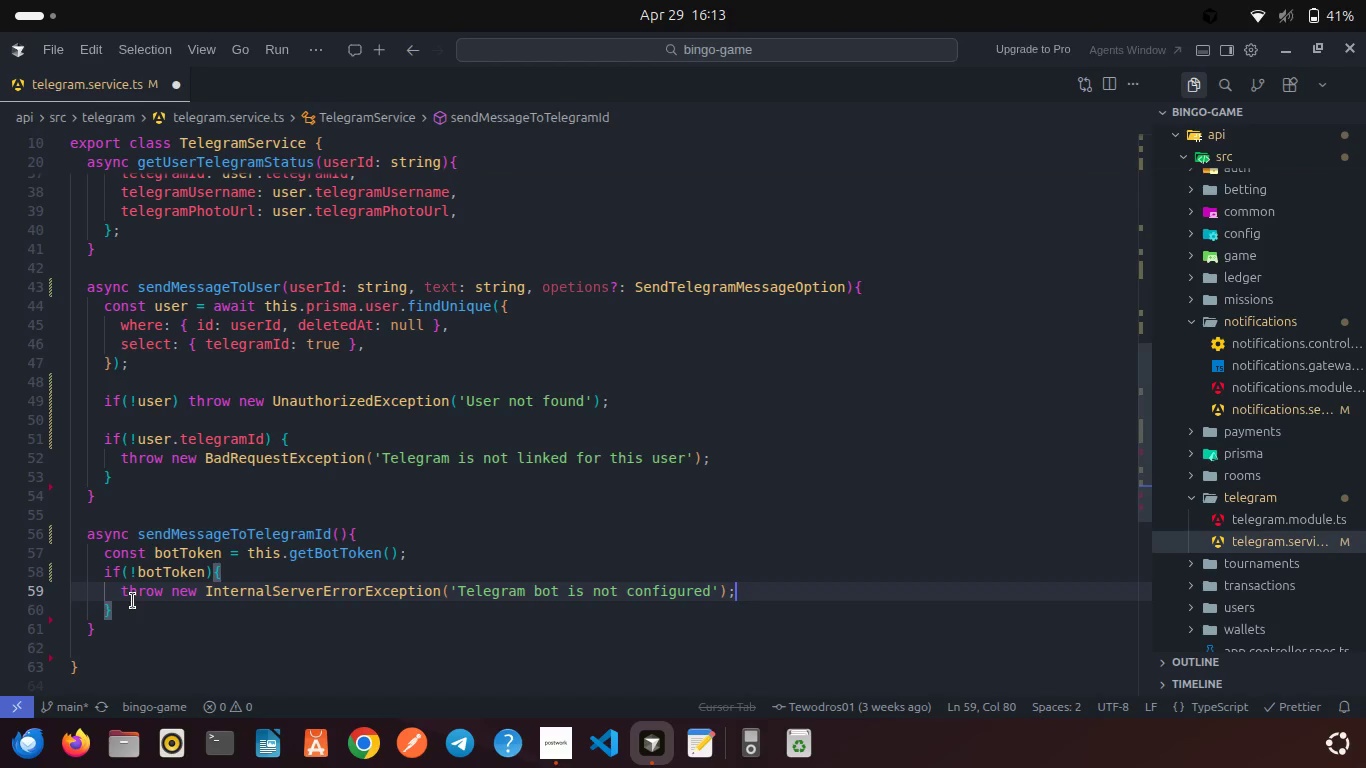 
left_click([368, 525])
 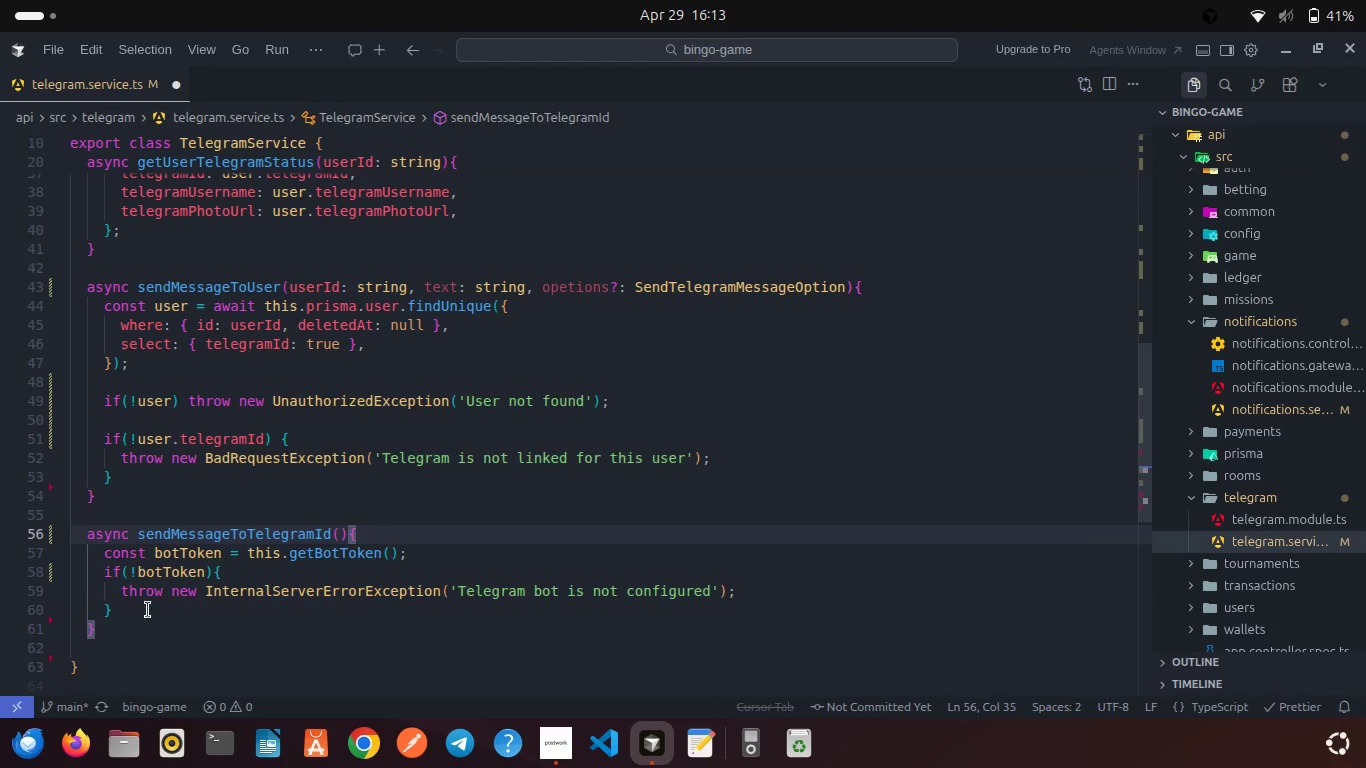 
left_click([135, 611])
 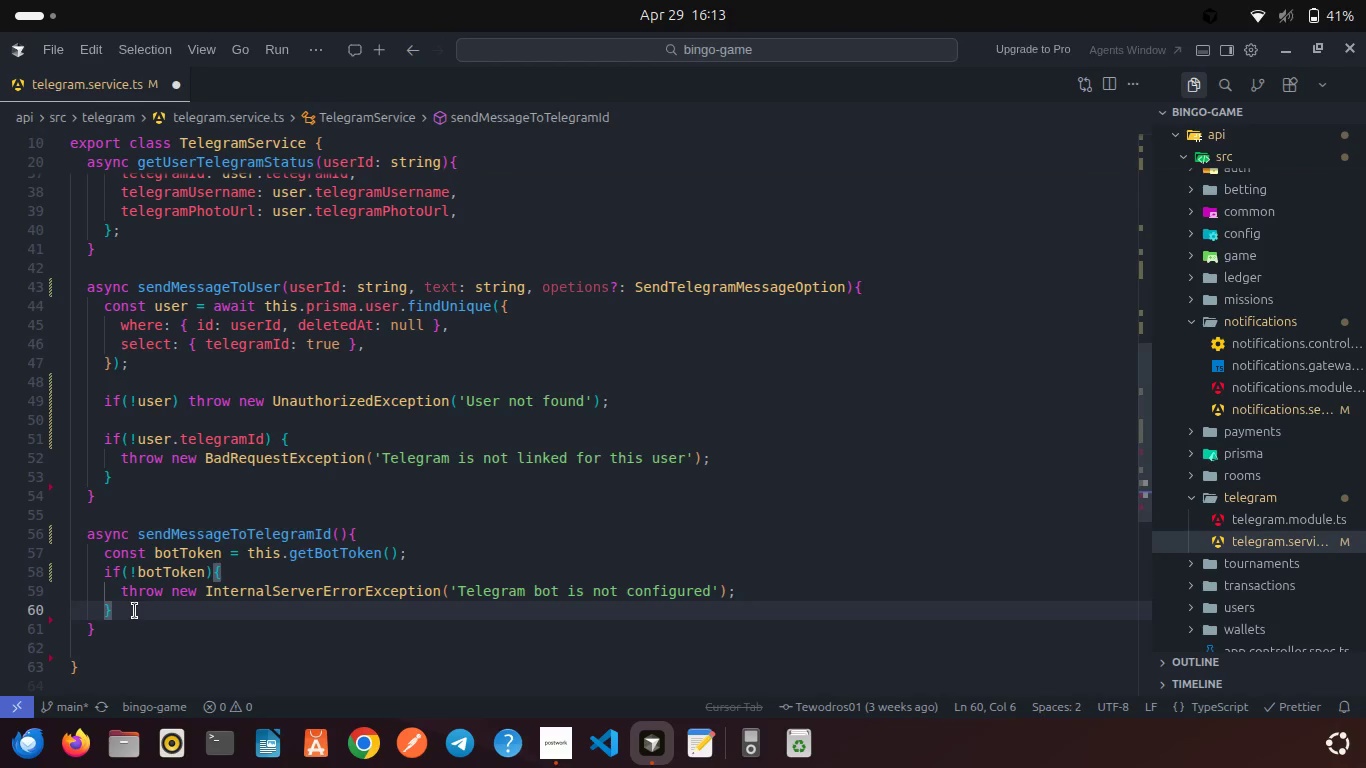 
key(Enter)
 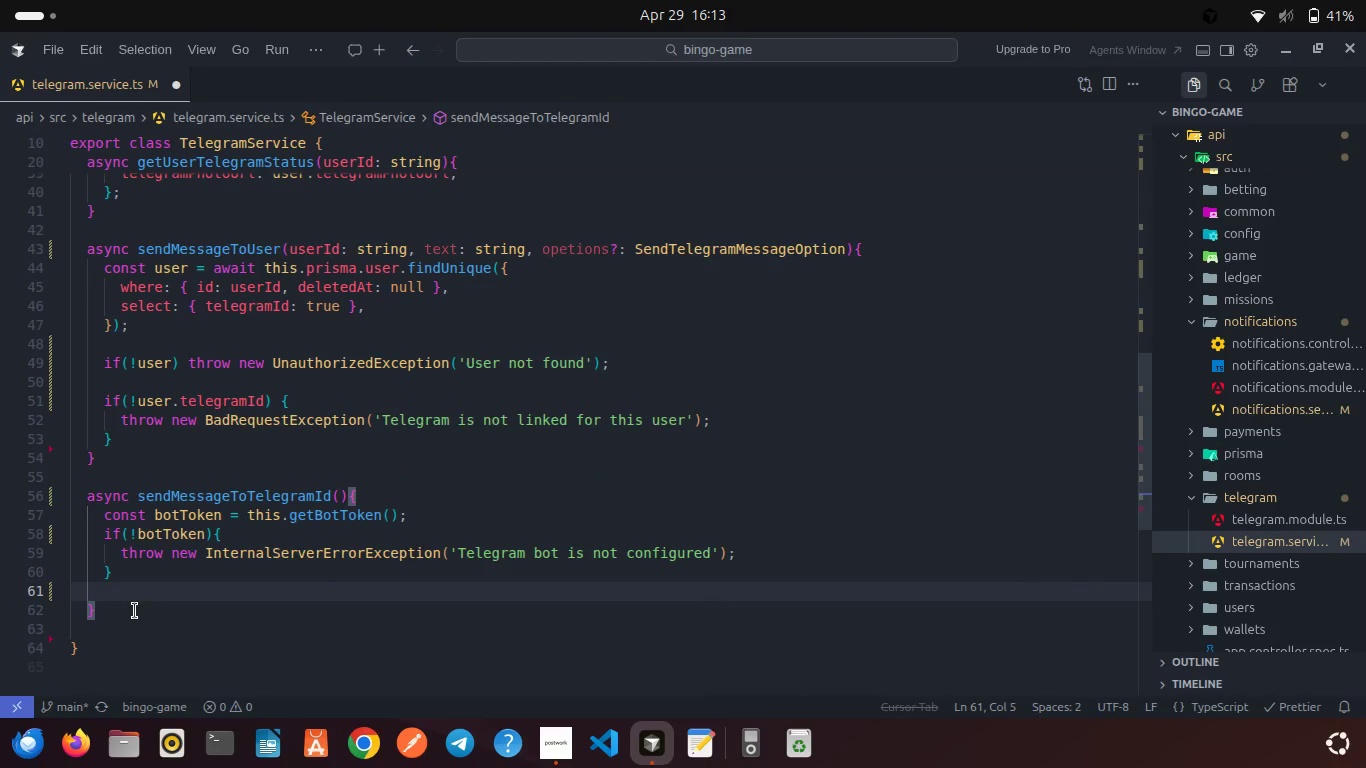 
key(Enter)
 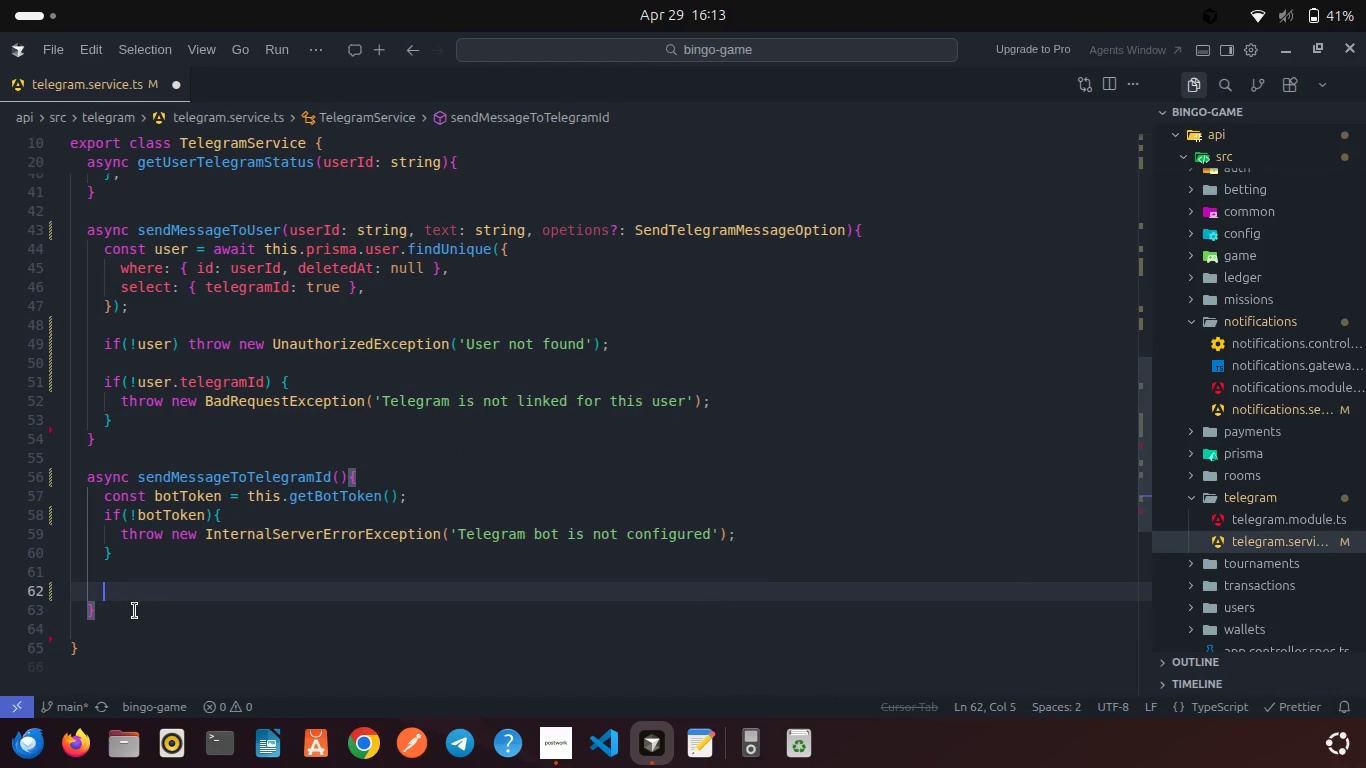 
type(const response = awa)
 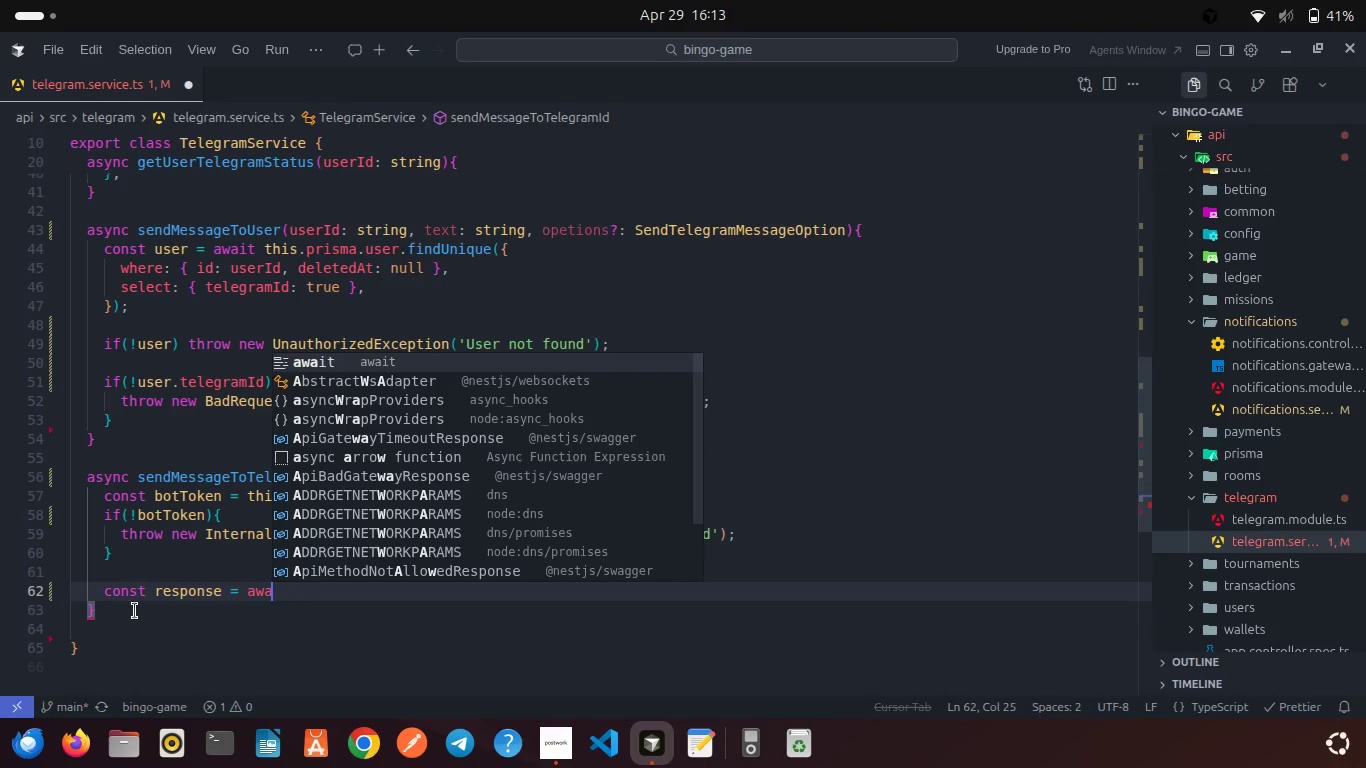 
key(Enter)
 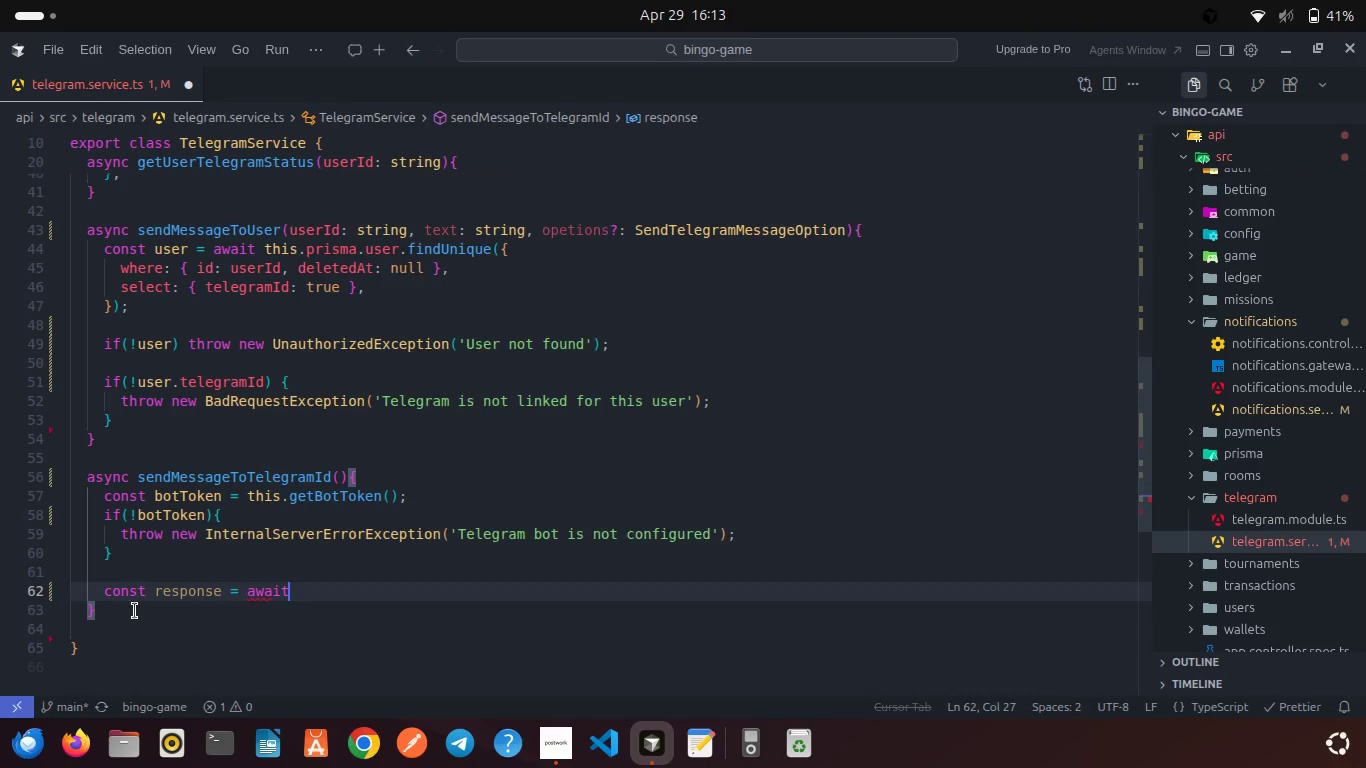 
type( fet)
 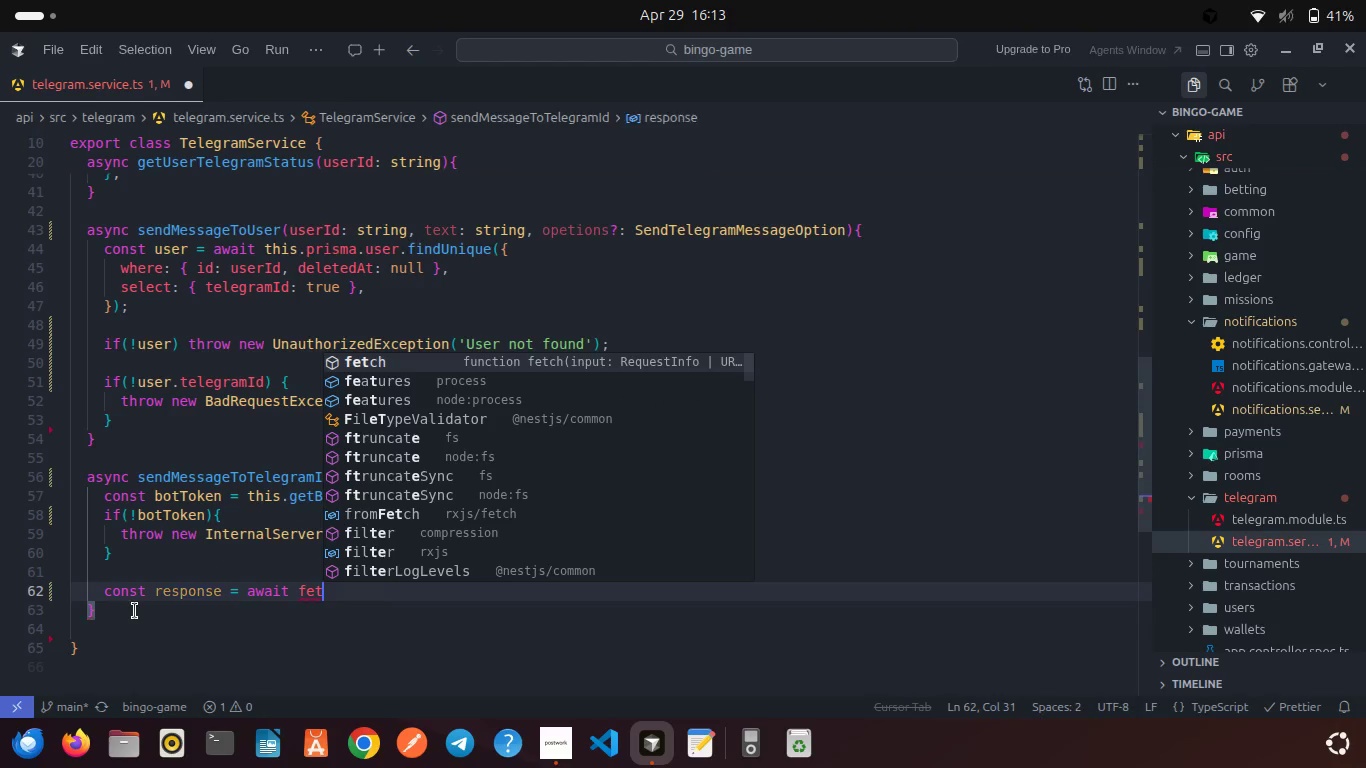 
key(Enter)
 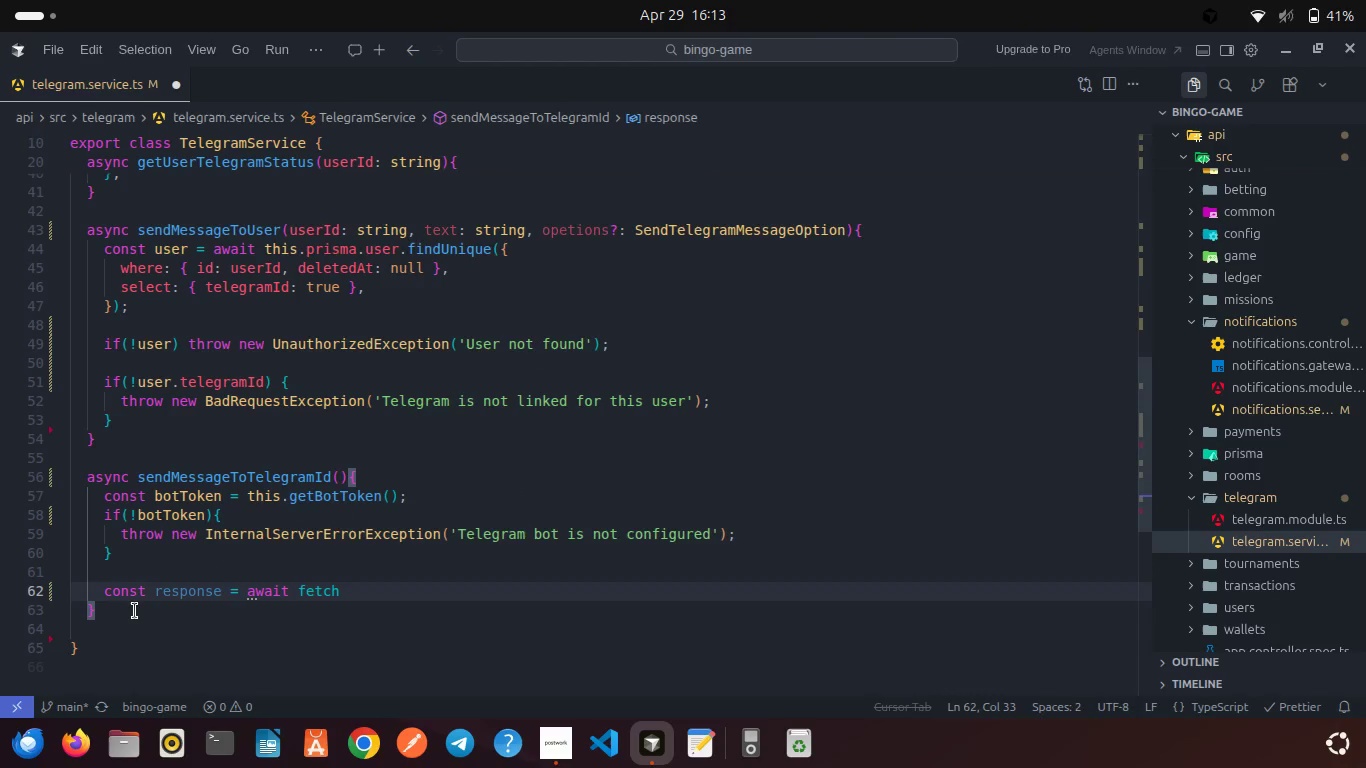 
key(Shift+9)
 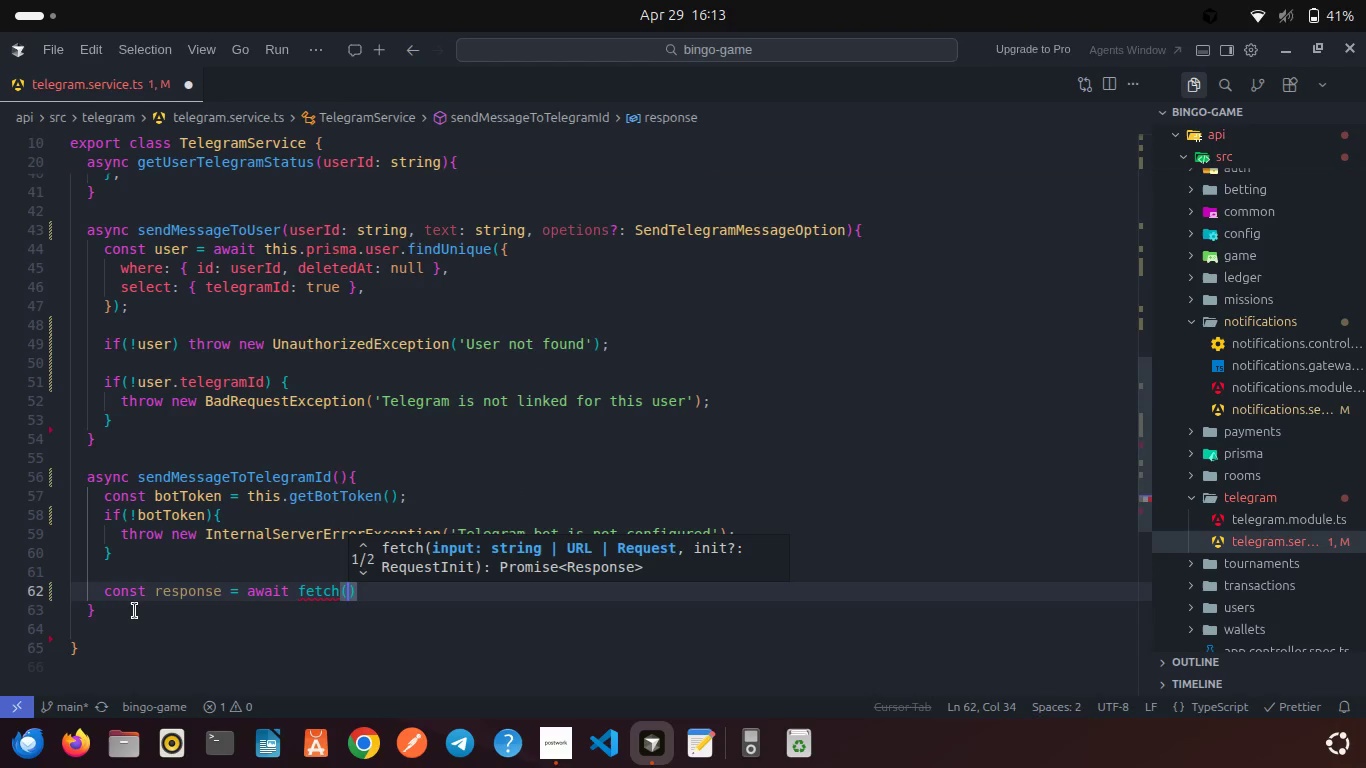 
key(Enter)
 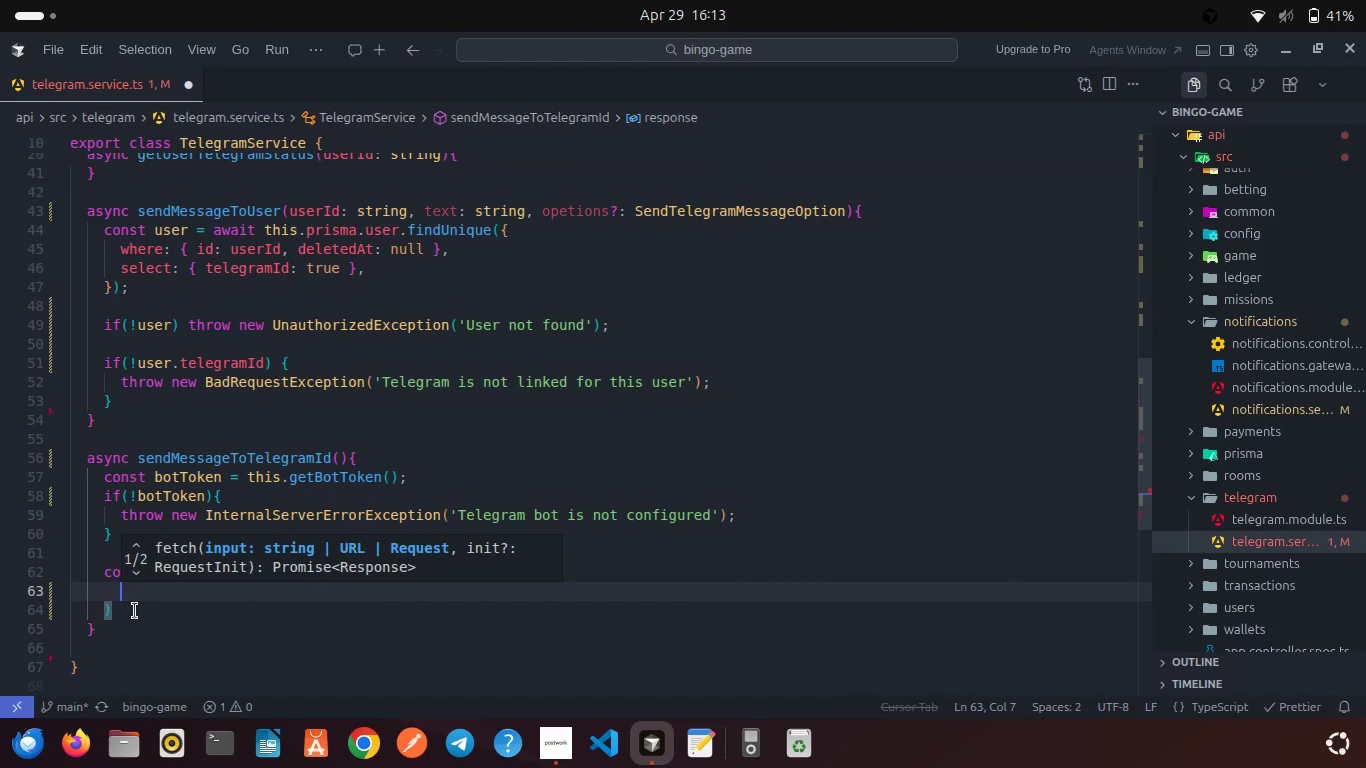 
type(`https://api.telegram/)
key(Backspace)
type(.org/bot${bot)
 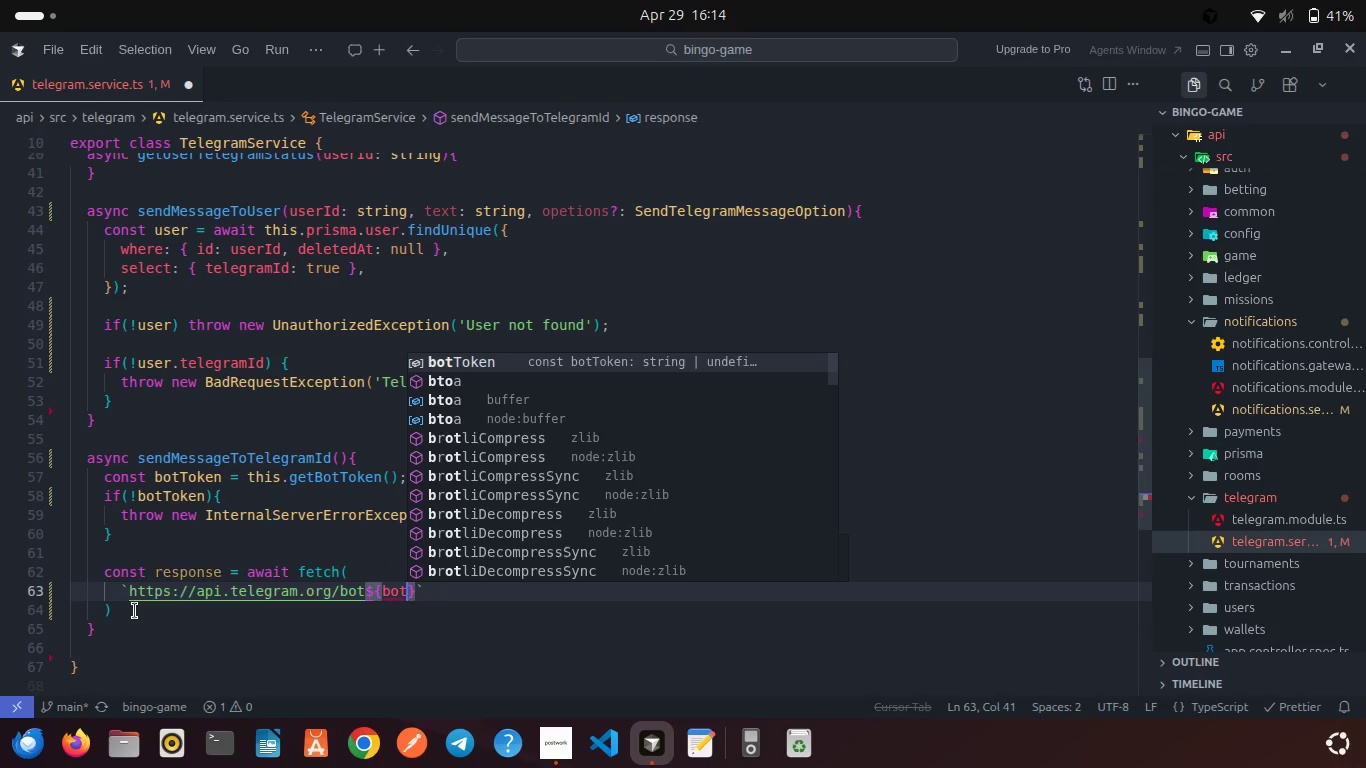 
key(Enter)
 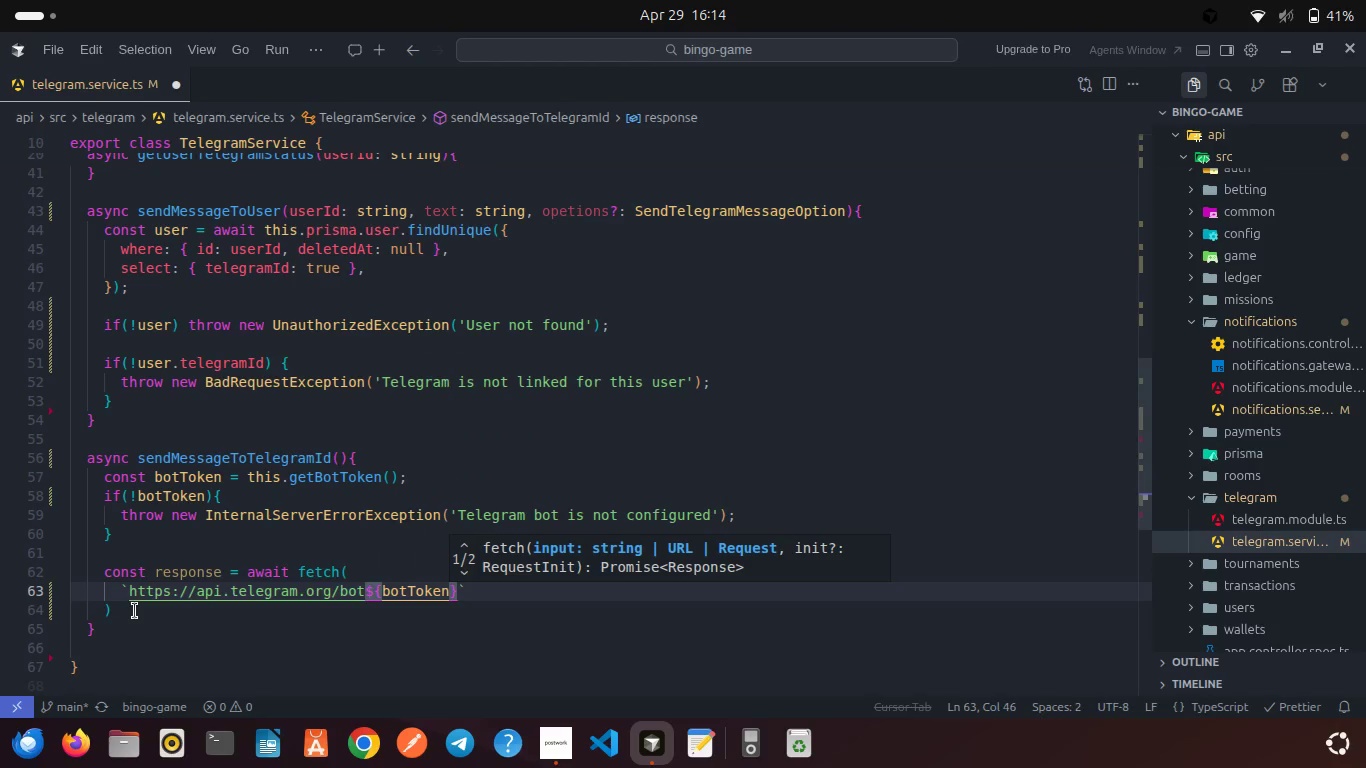 
key(ArrowRight)
 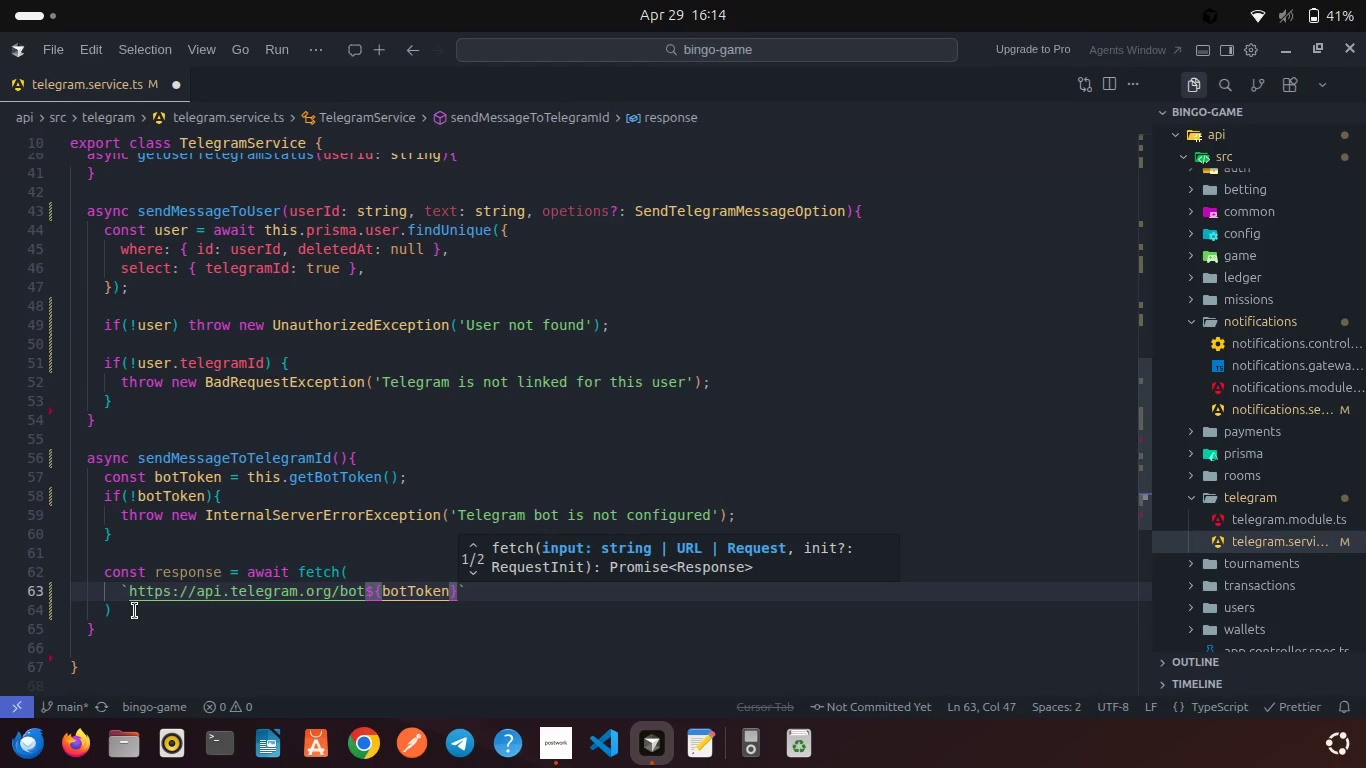 
type(/snd)
key(Backspace)
key(Backspace)
type(endMessage)
 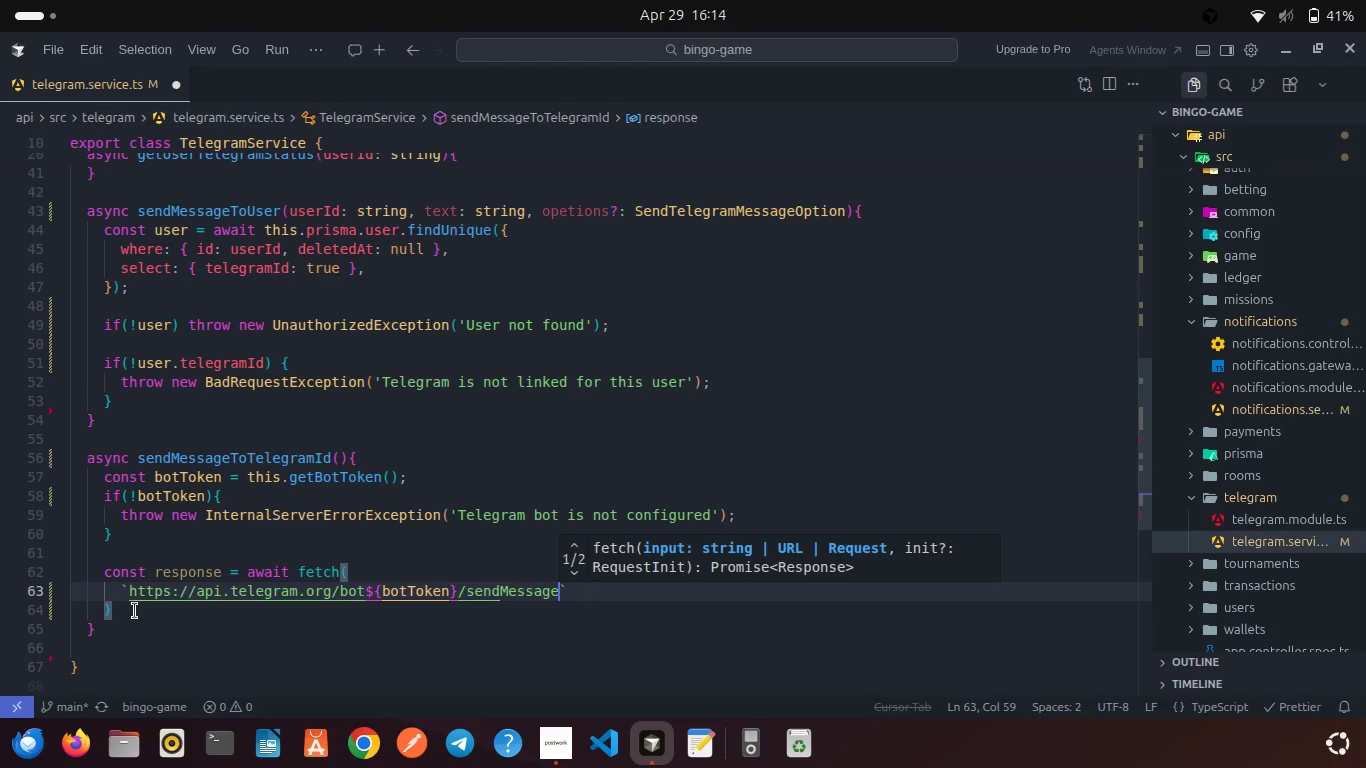 
key(ArrowRight)
 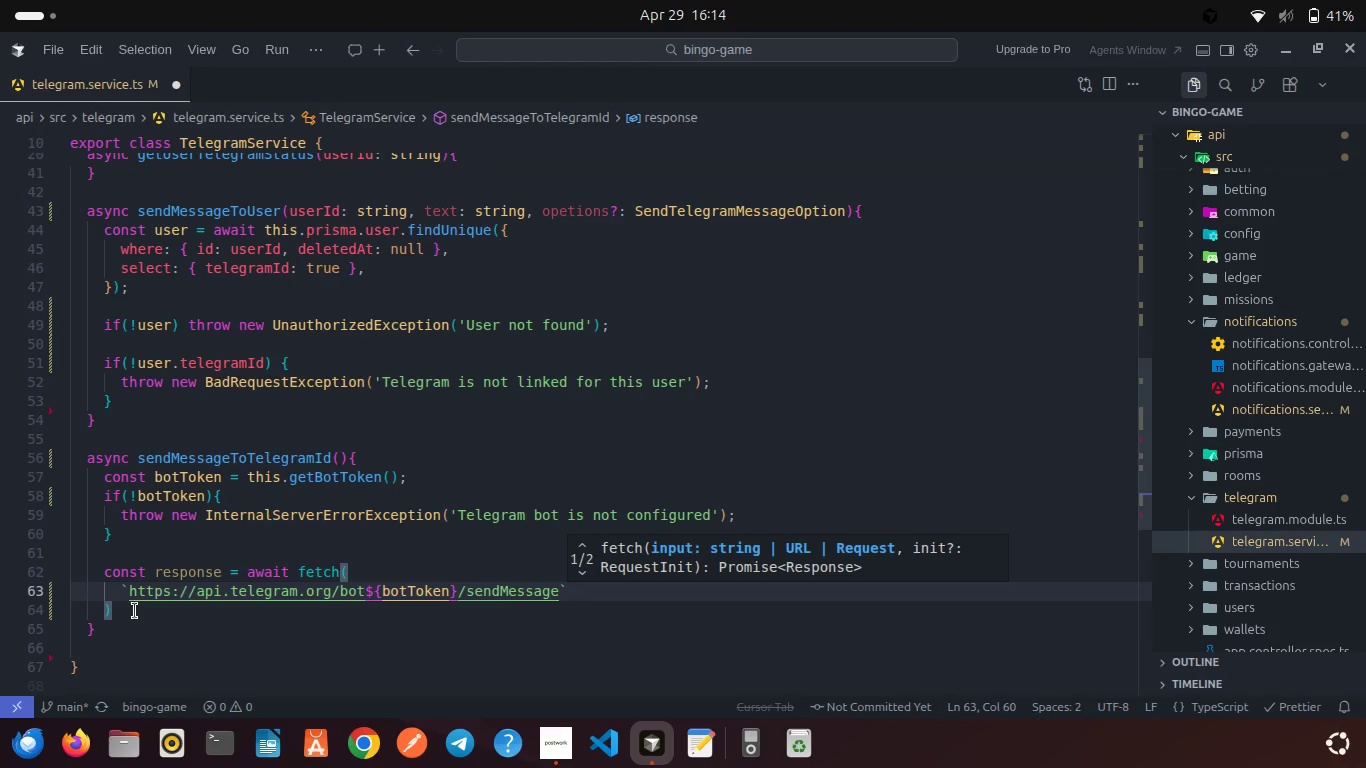 
key(Comma)
 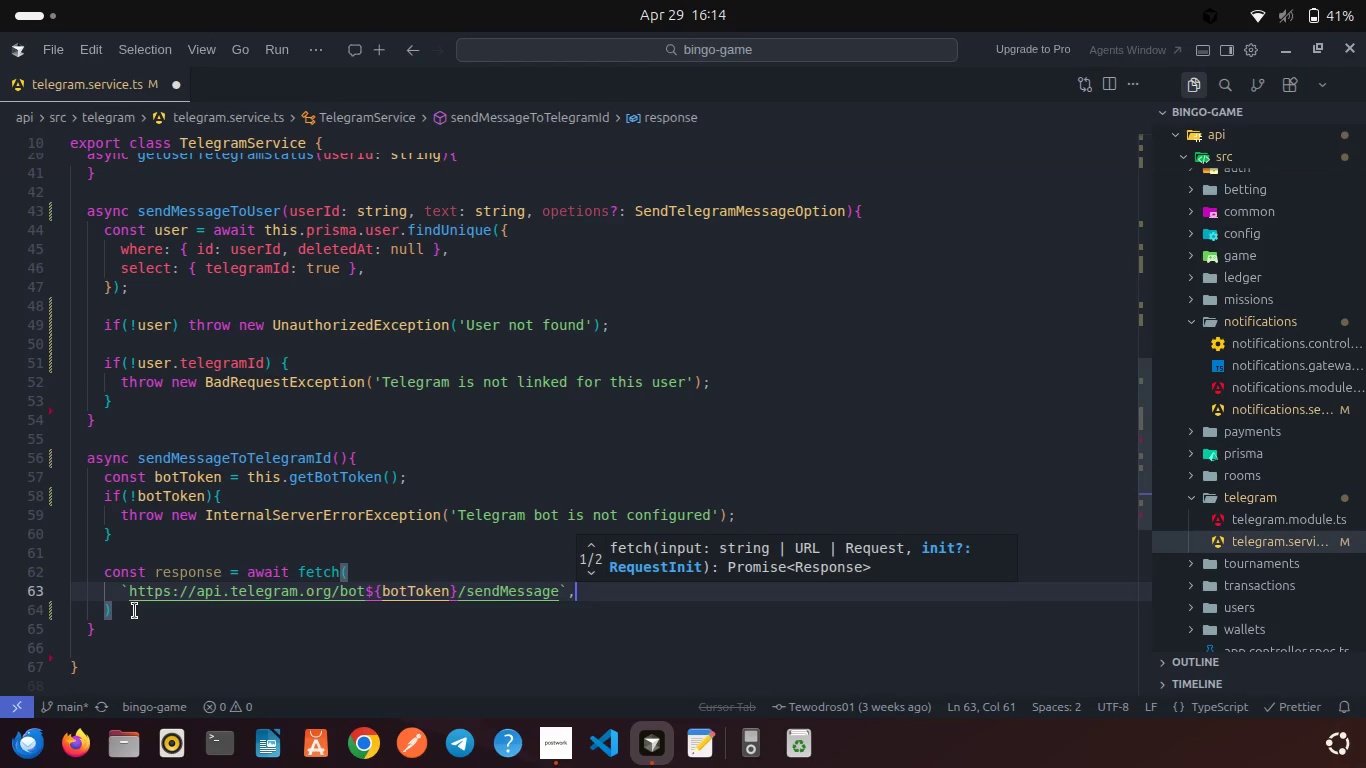 
key(Shift+ShiftRight)
 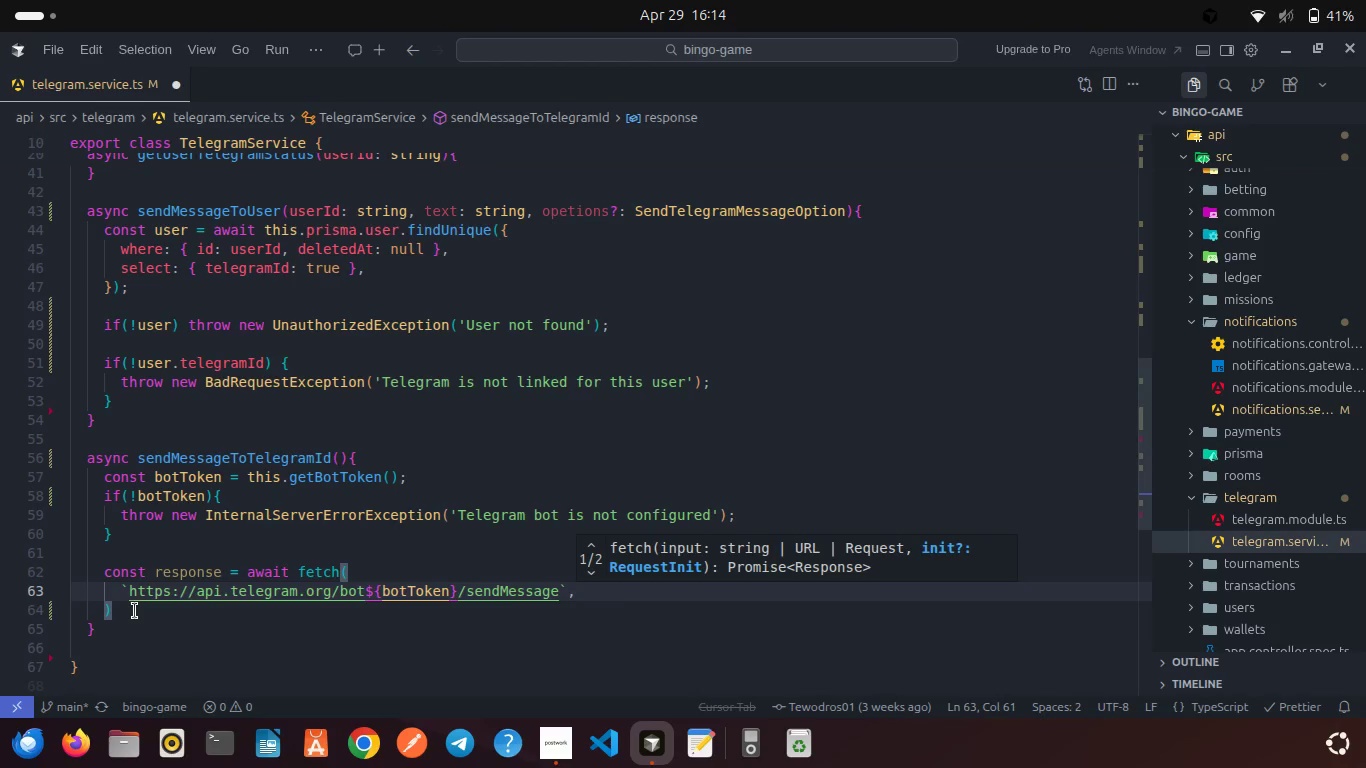 
key(Backspace)
 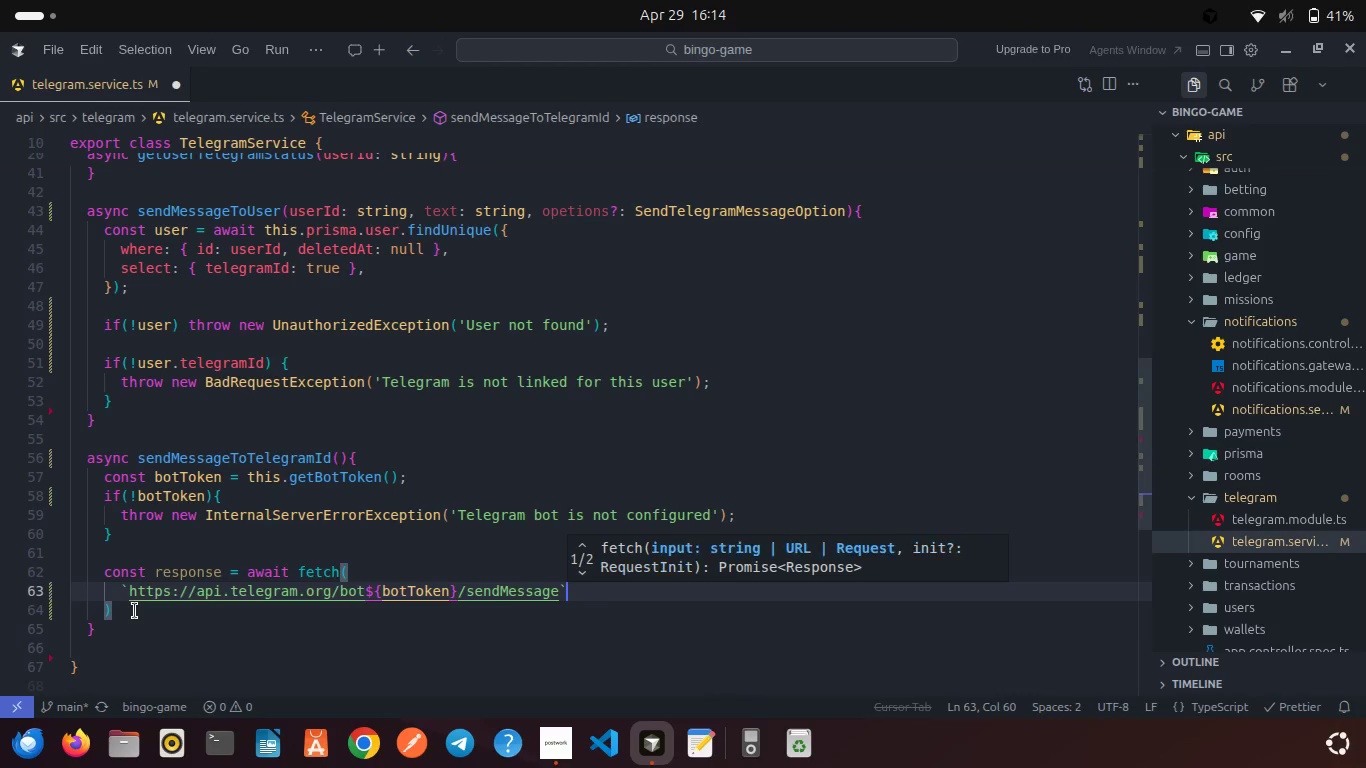 
key(Shift+ShiftRight)
 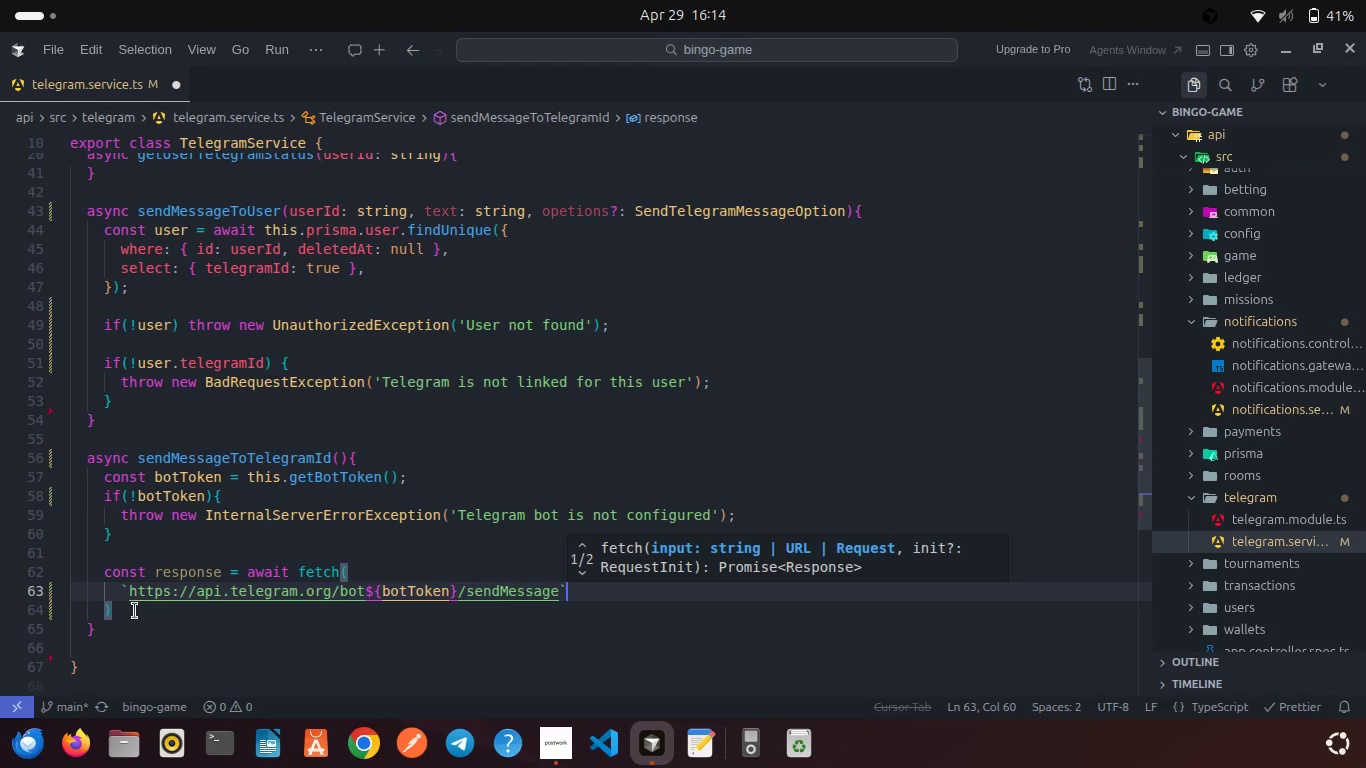 
key(Shift+BracketLeft)
 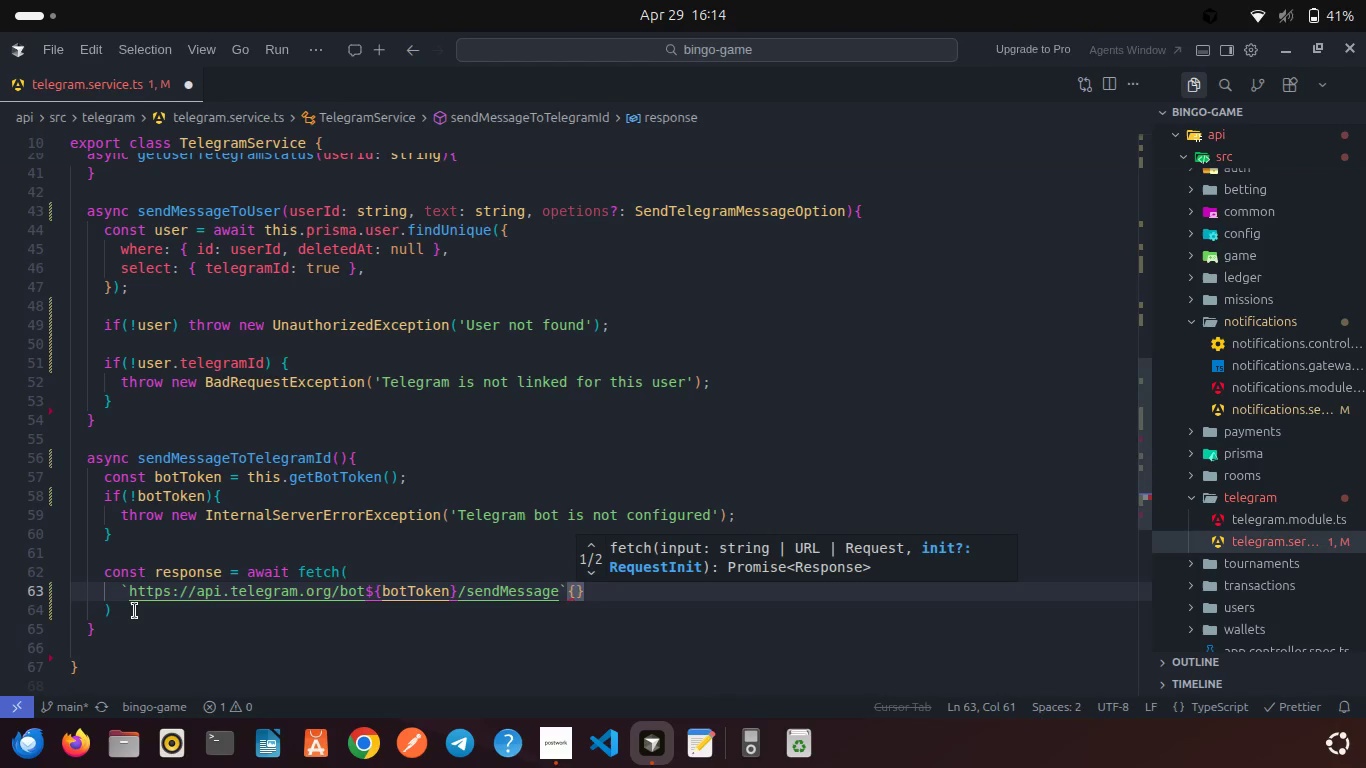 
key(Backspace)
 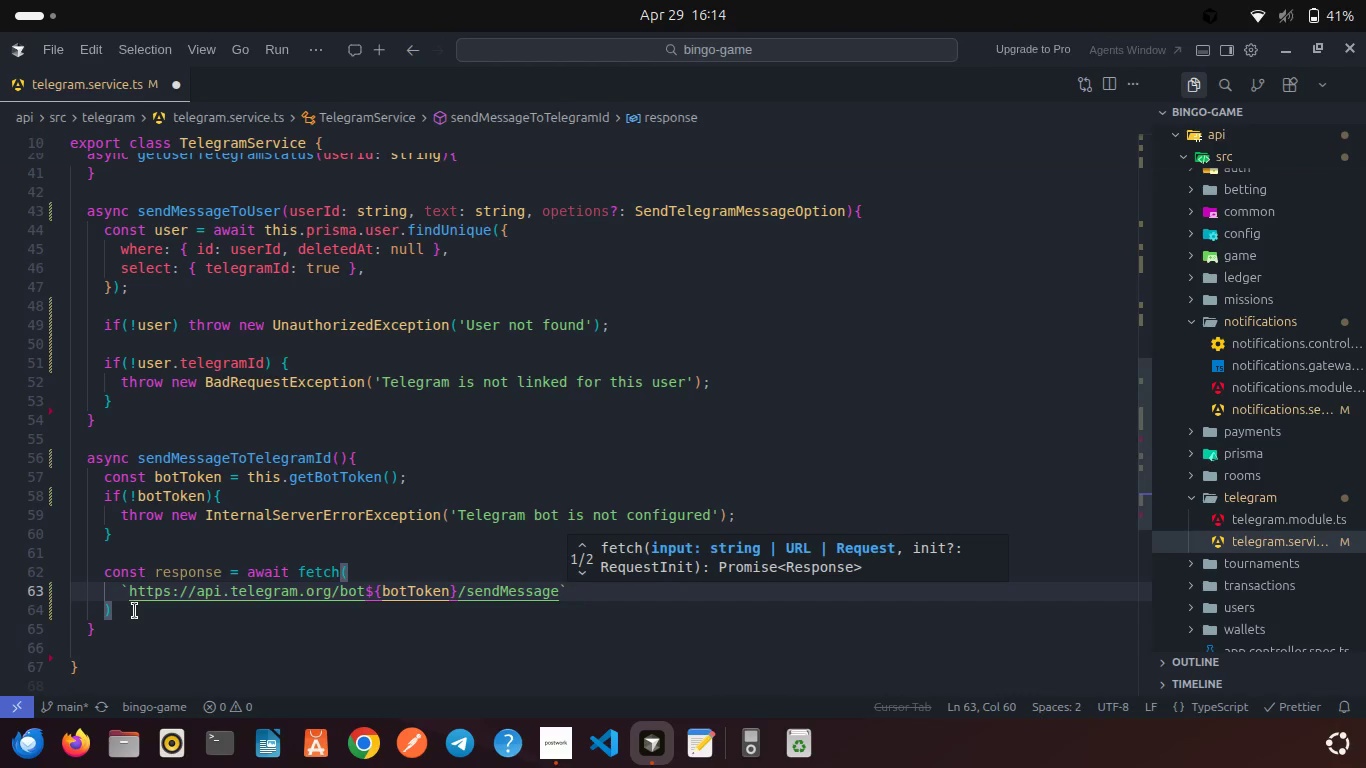 
key(Comma)
 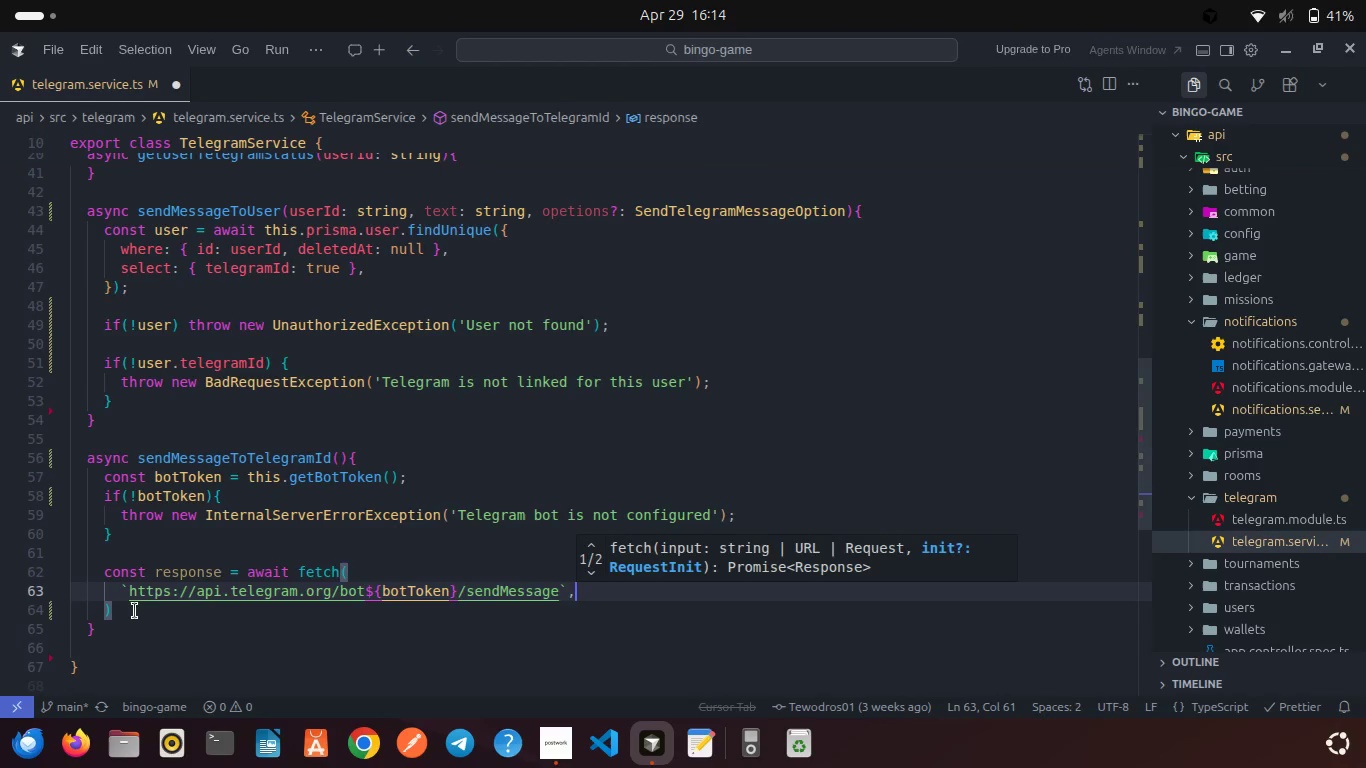 
key(Enter)
 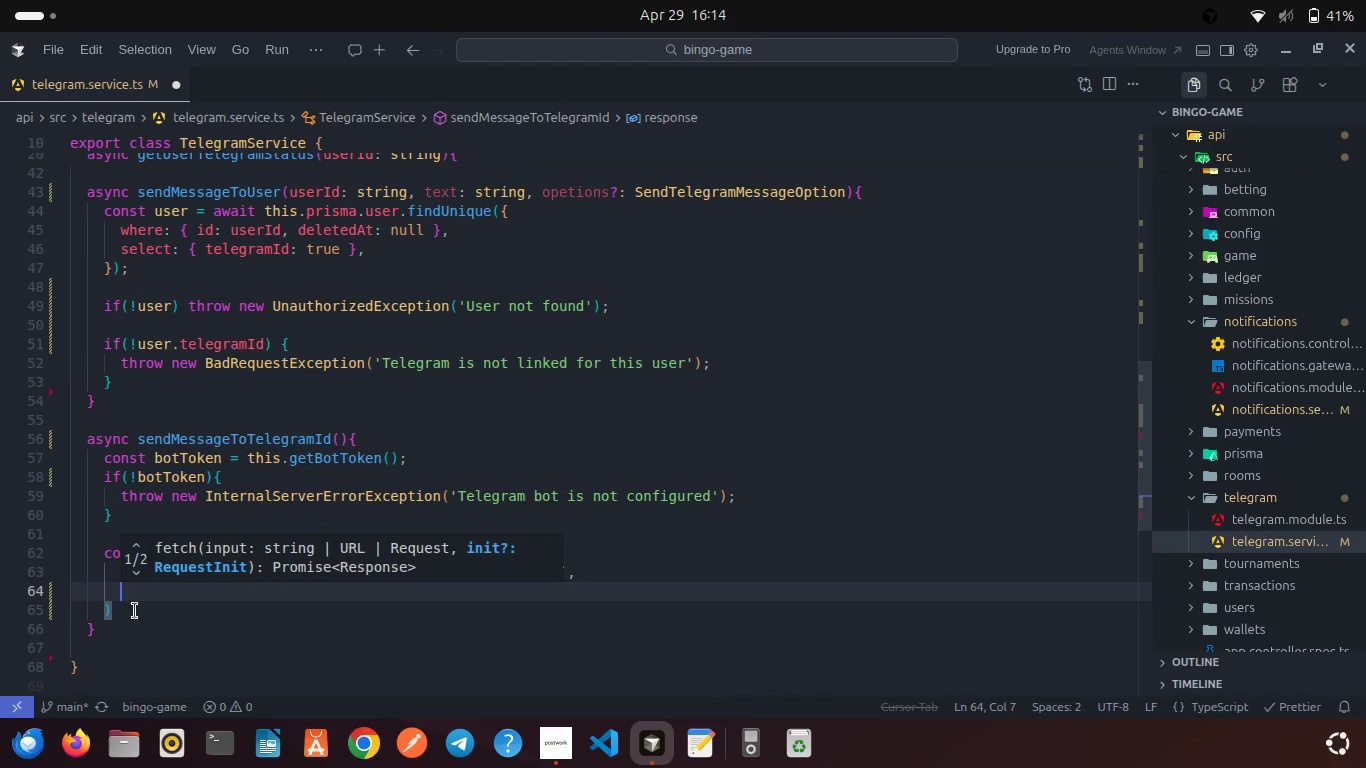 
key(Shift+ShiftRight)
 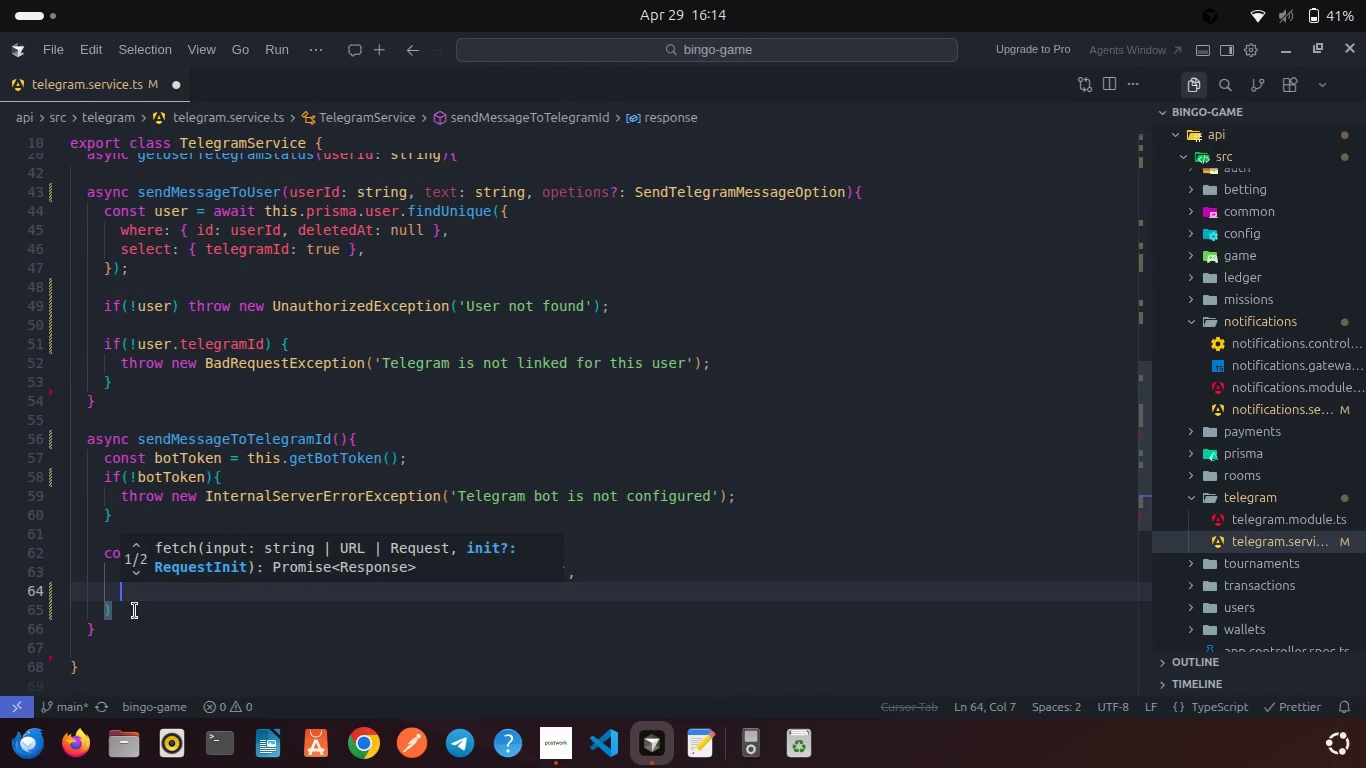 
key(Shift+BracketLeft)
 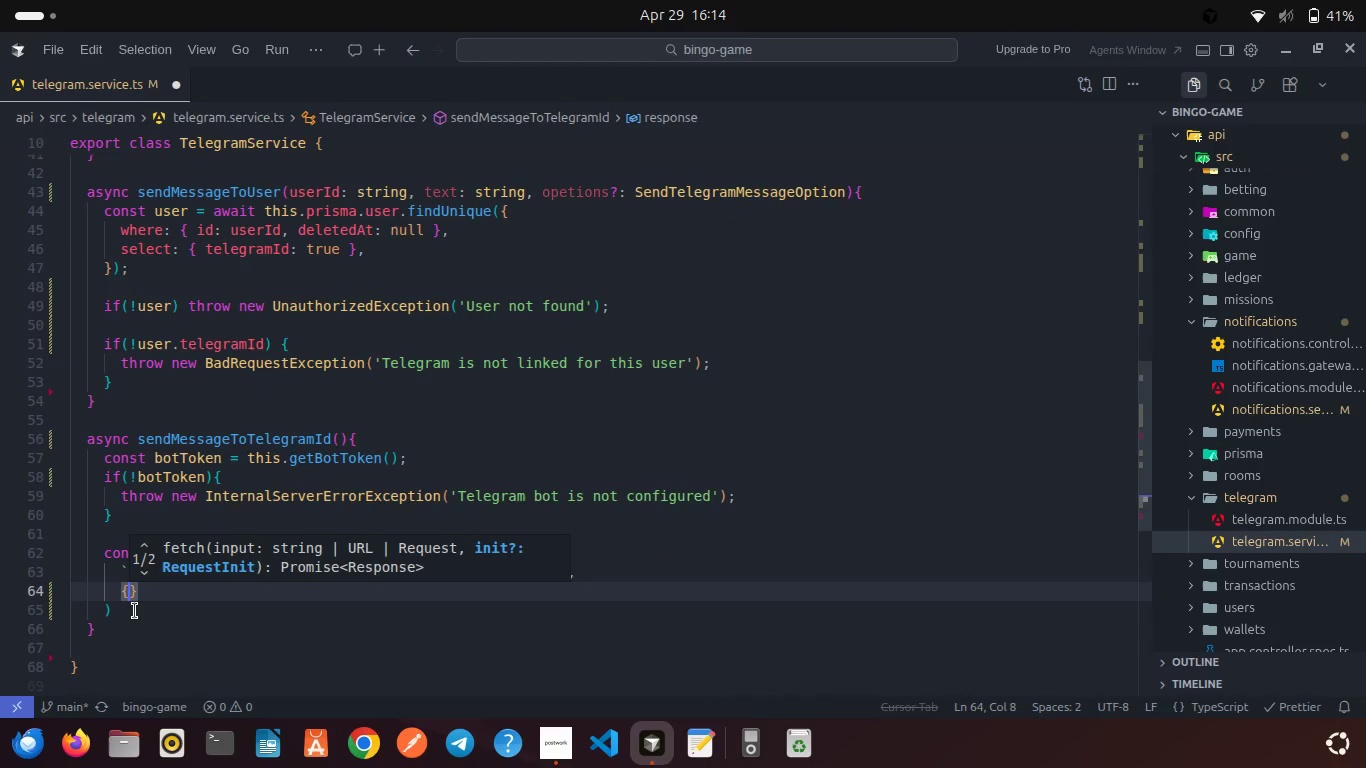 
key(Enter)
 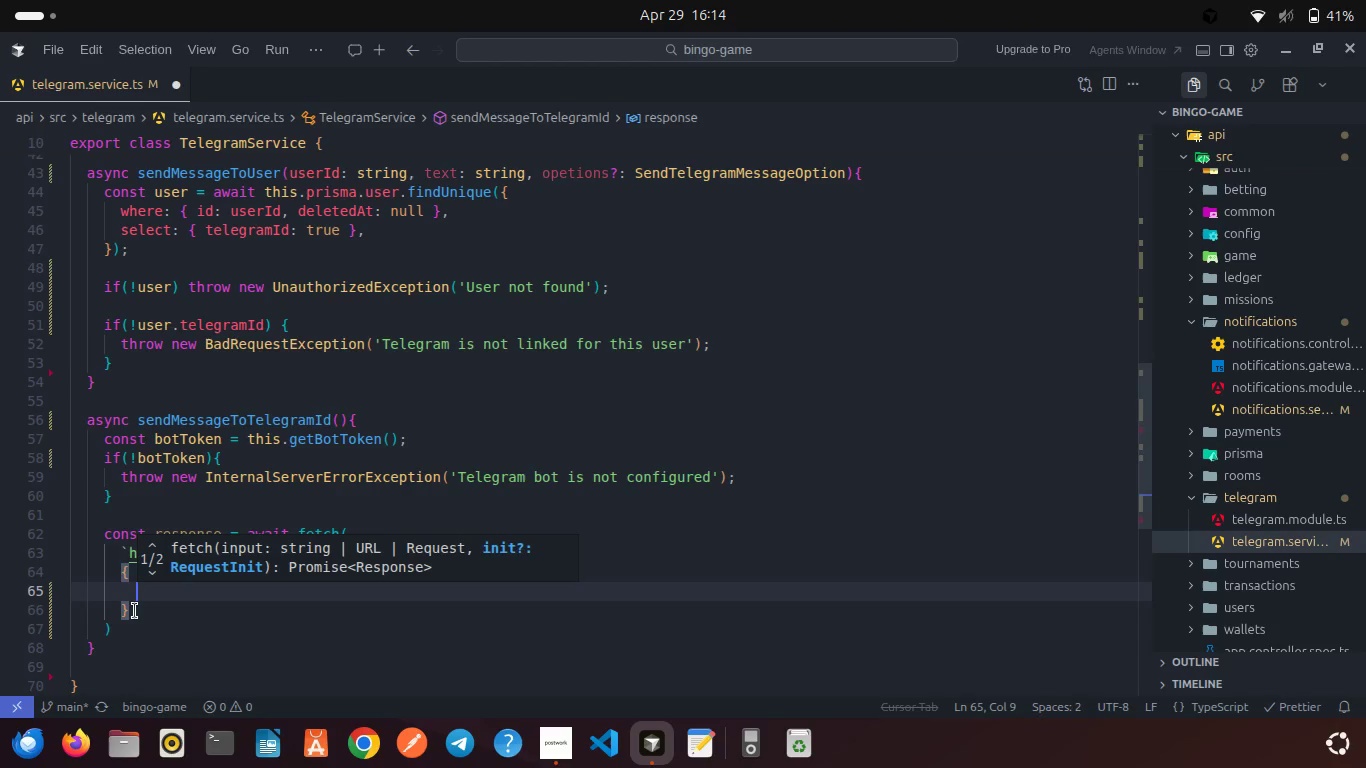 
type(meth)
 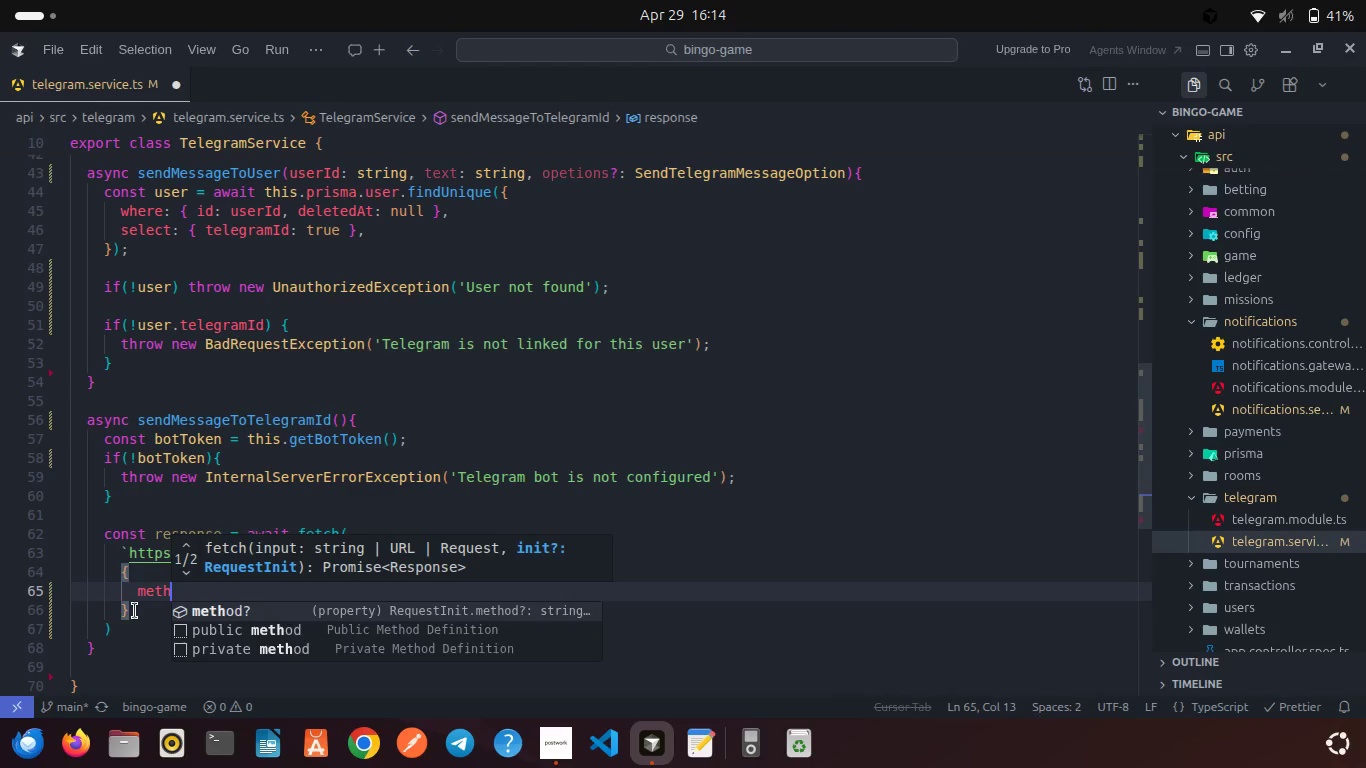 
key(Enter)
 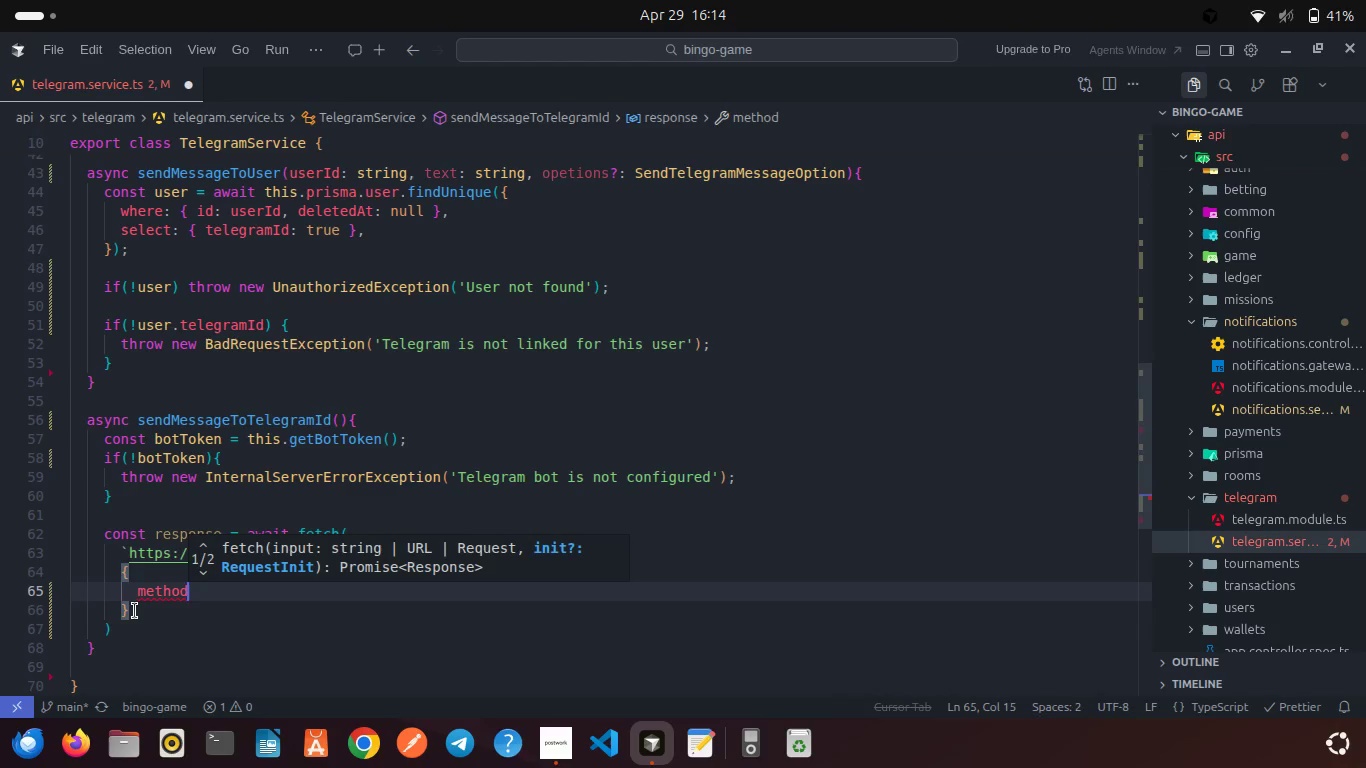 
type(: 'POST)
 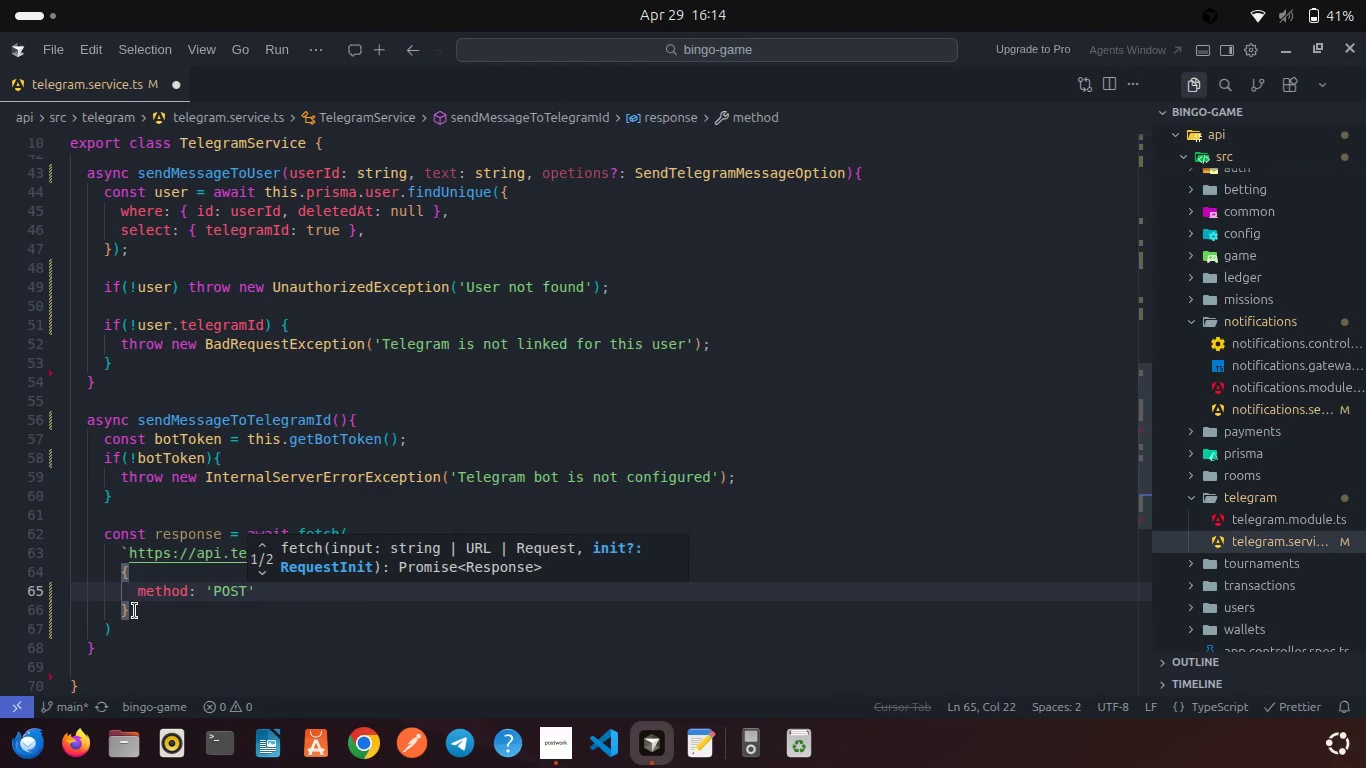 
key(ArrowRight)
 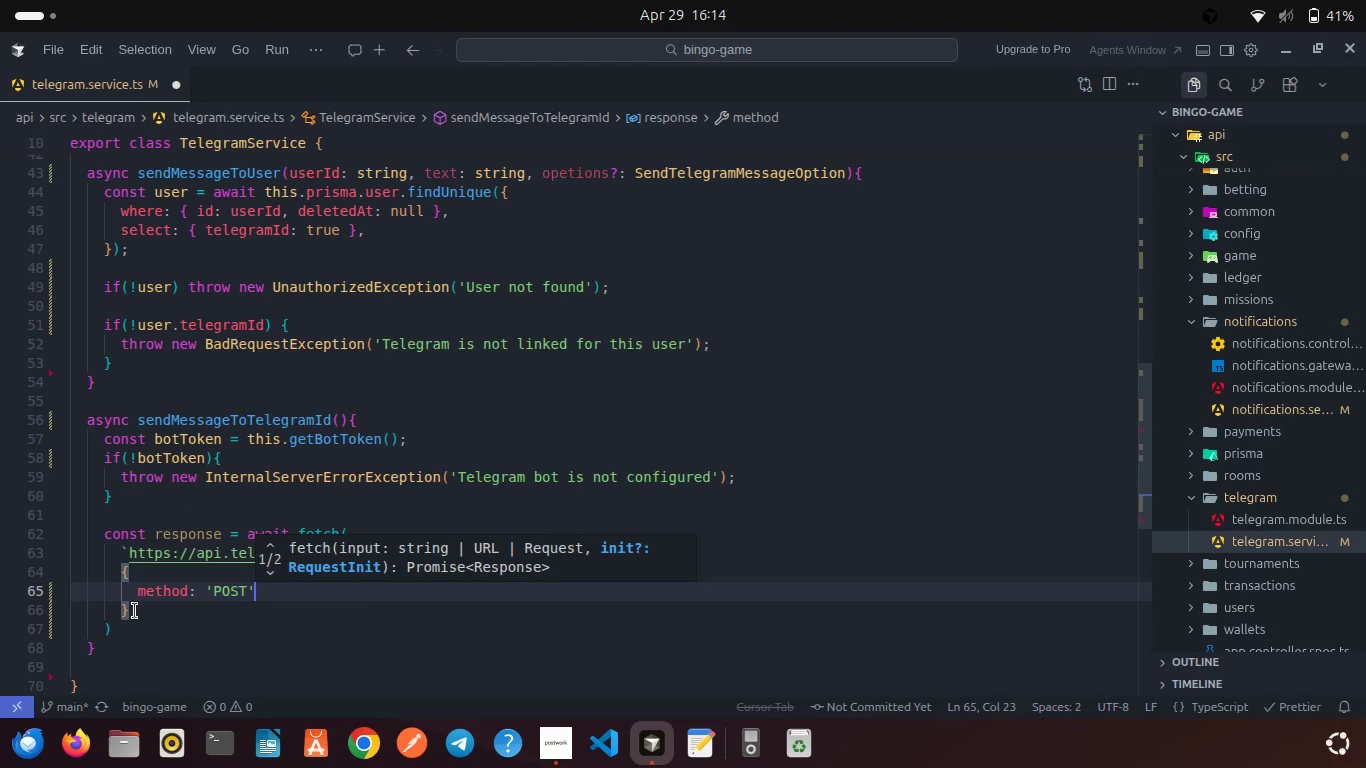 
key(Comma)
 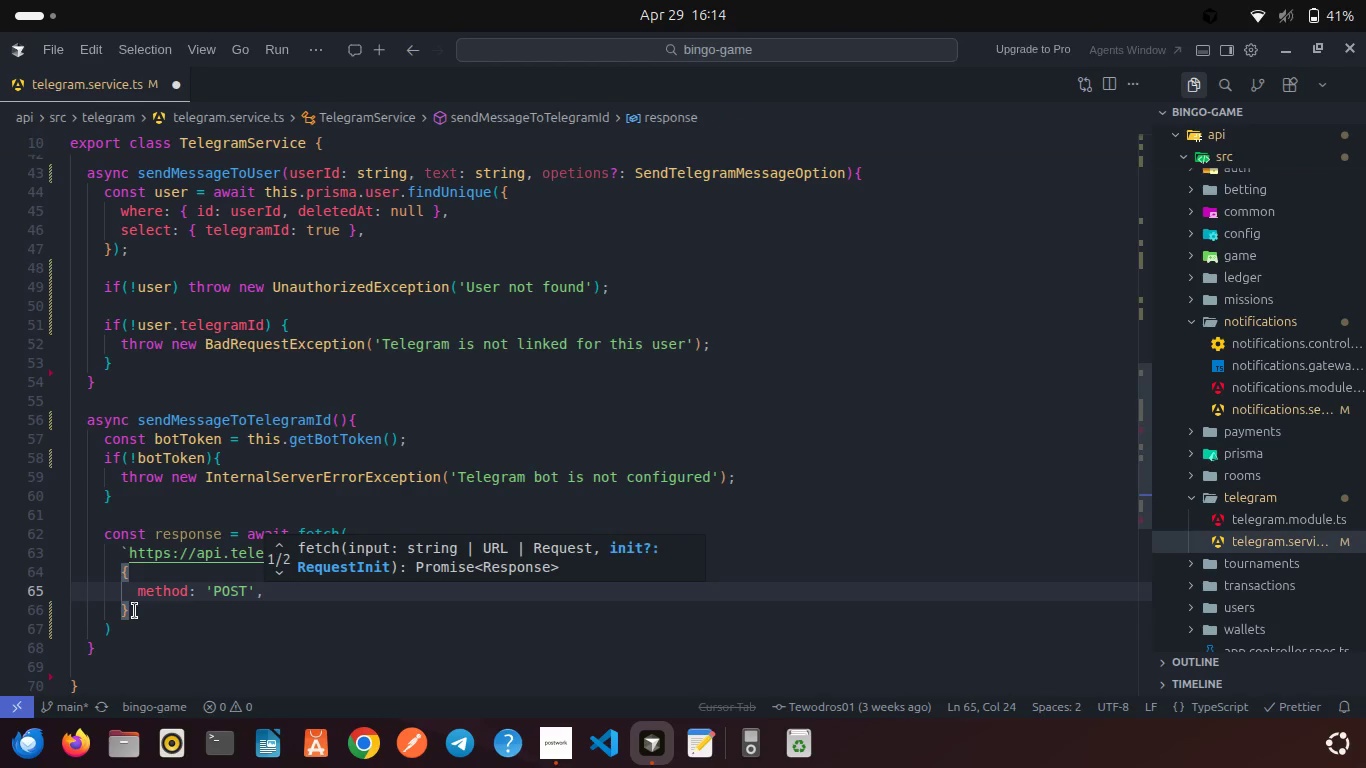 
key(Enter)
 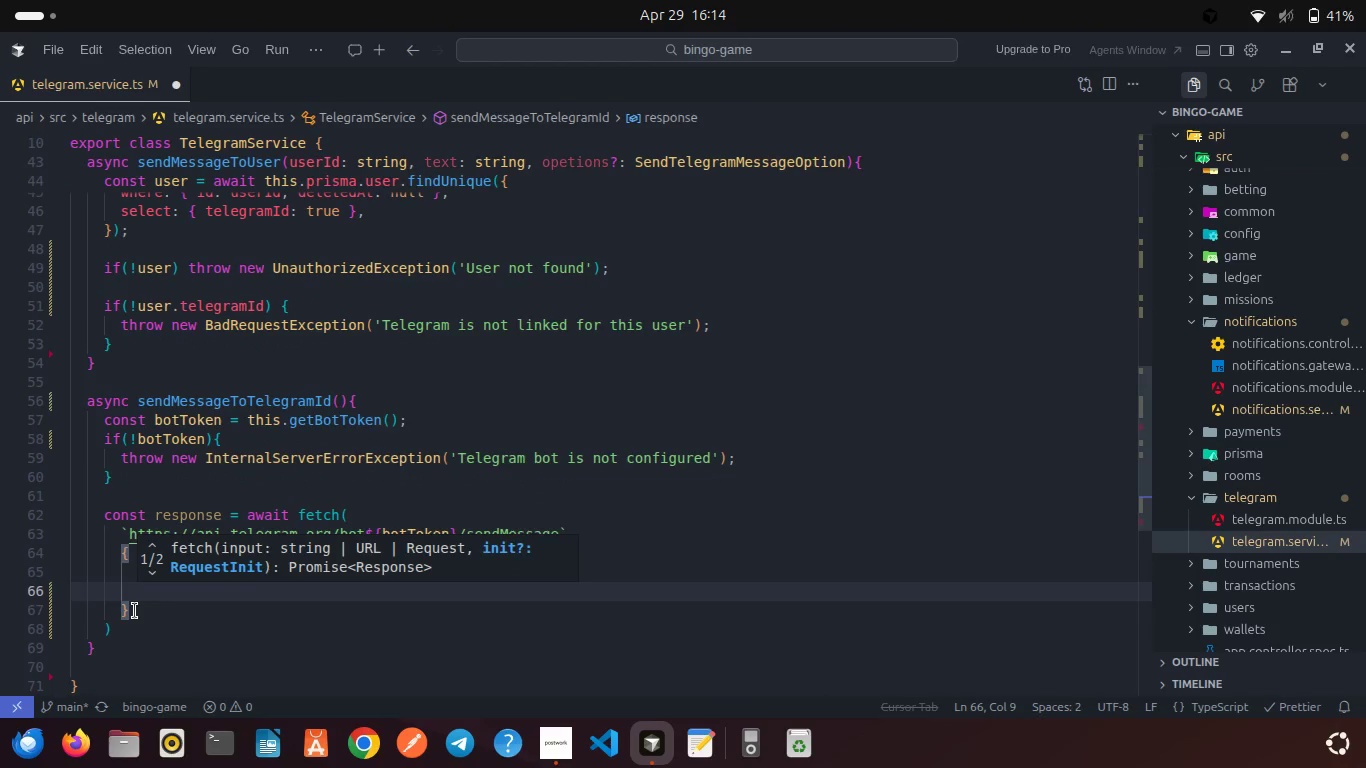 
type(HEA)
 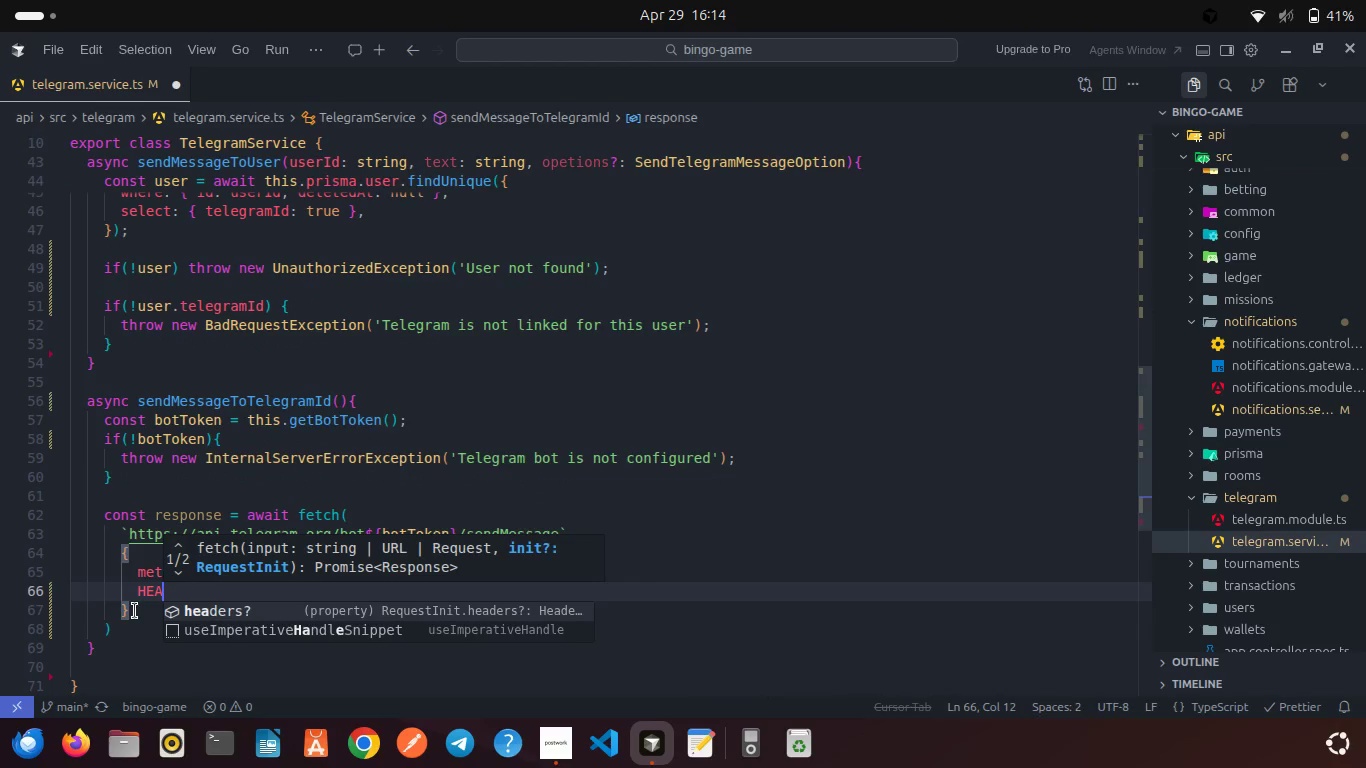 
key(Enter)
 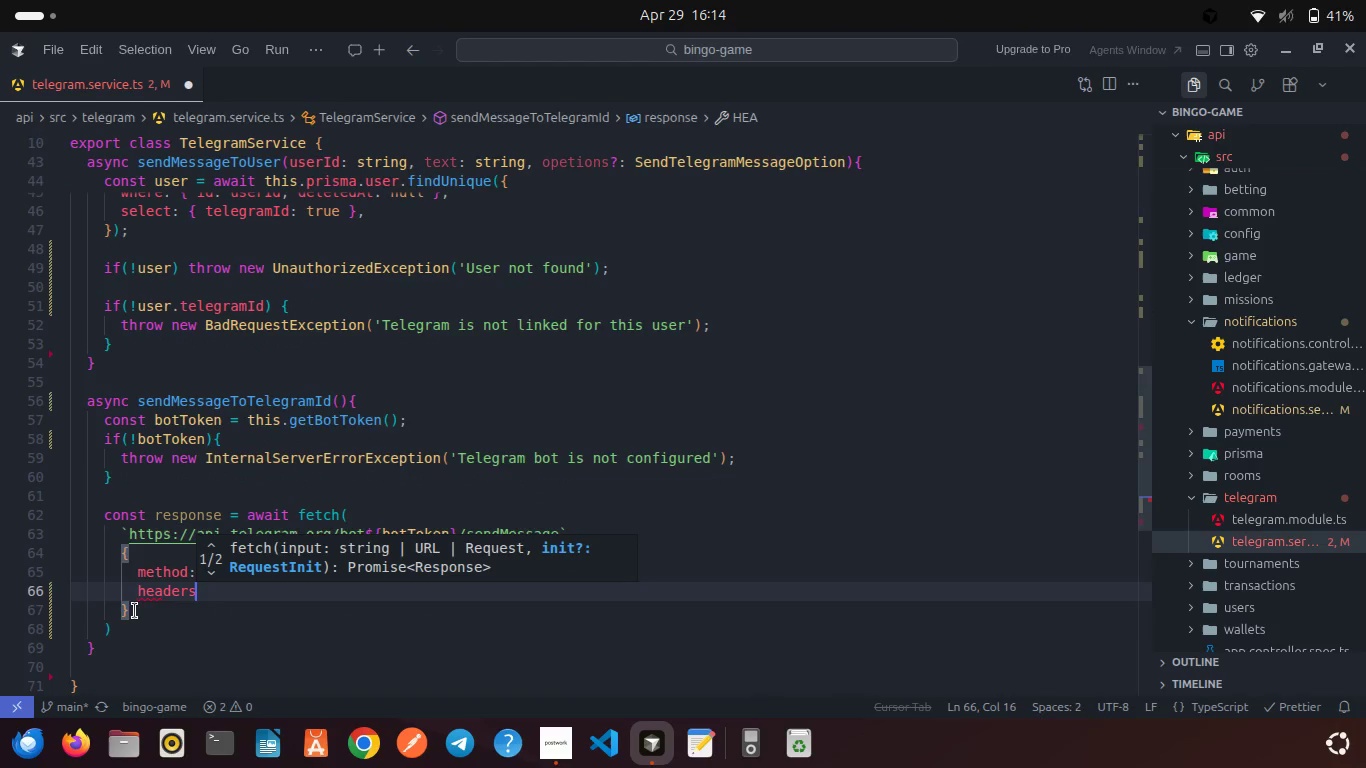 
type(: { CONTEN)
key(Backspace)
key(Backspace)
key(Backspace)
key(Backspace)
key(Backspace)
key(Backspace)
type(c)
key(Backspace)
type(Content-Type)
 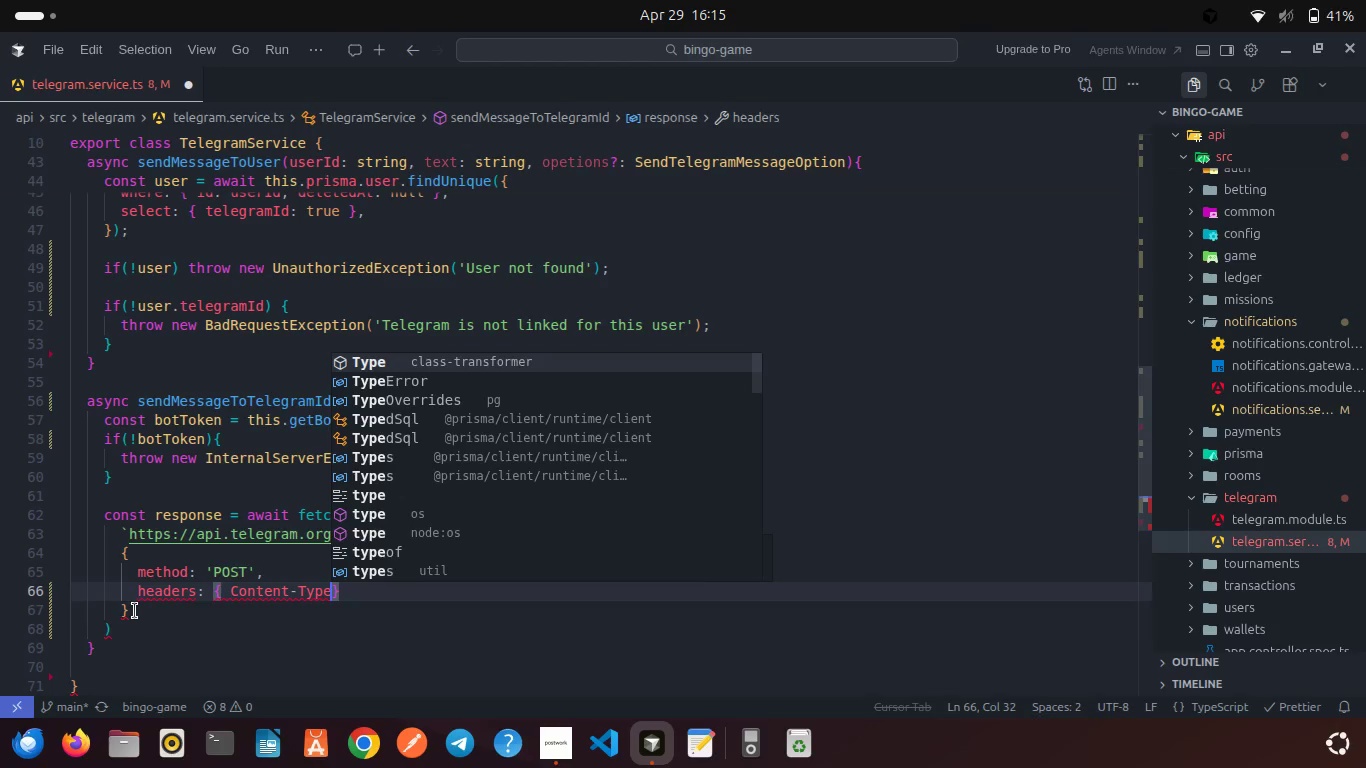 
type(: 'applicat)
 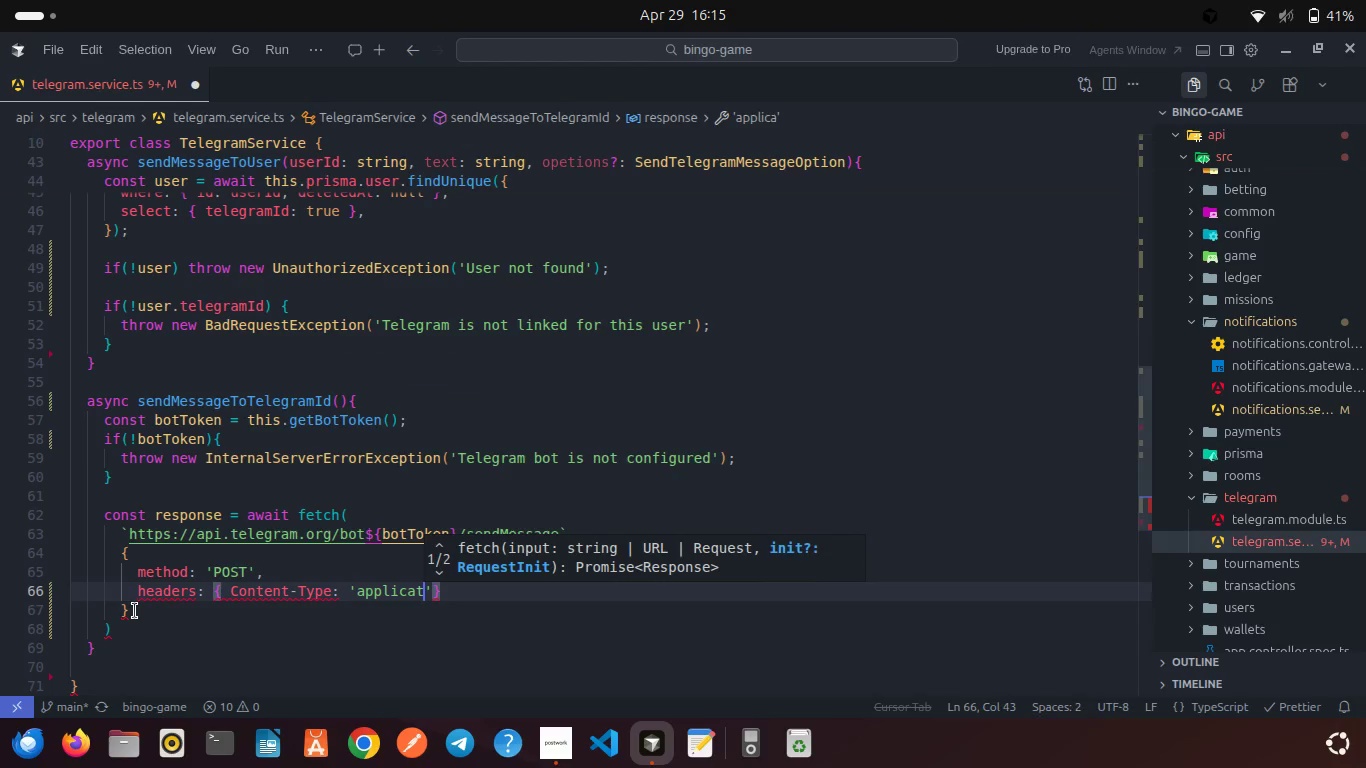 
left_click([135, 611])
 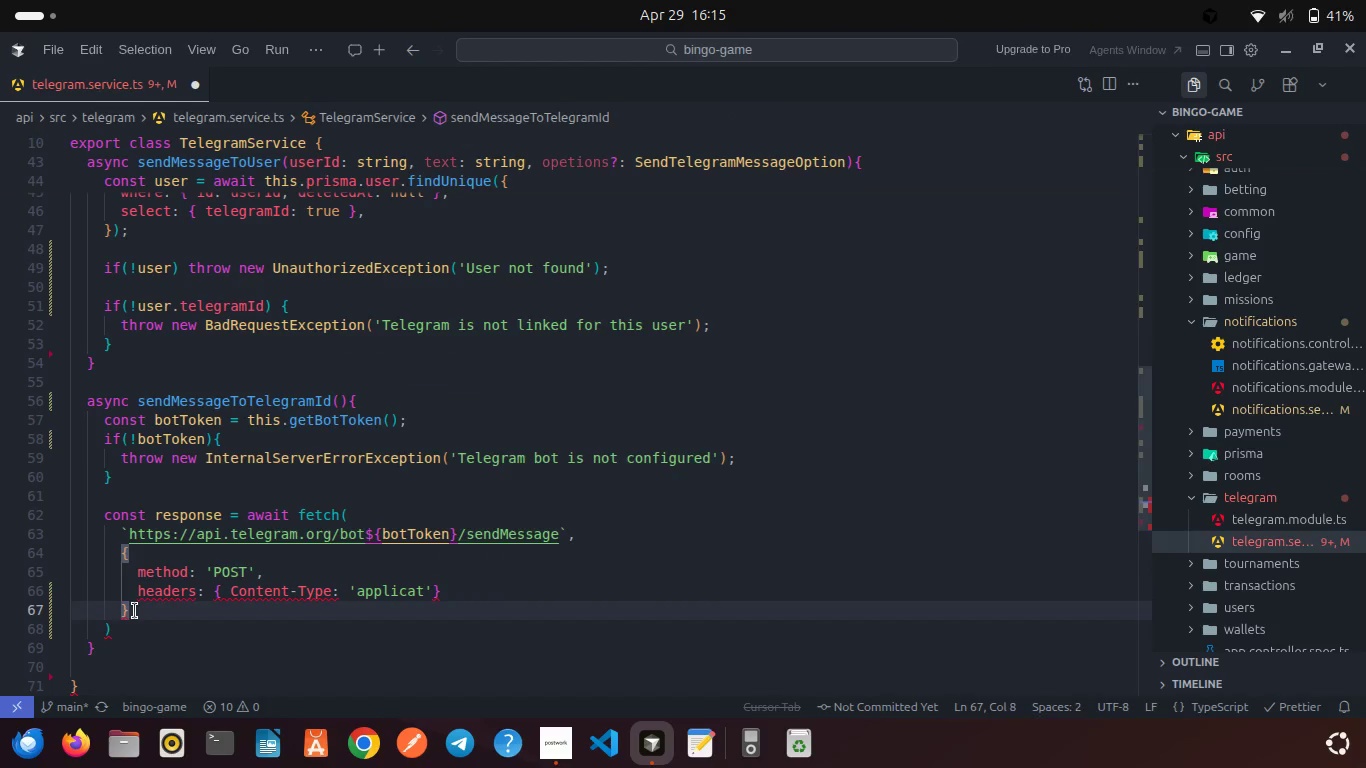 
type(io)
 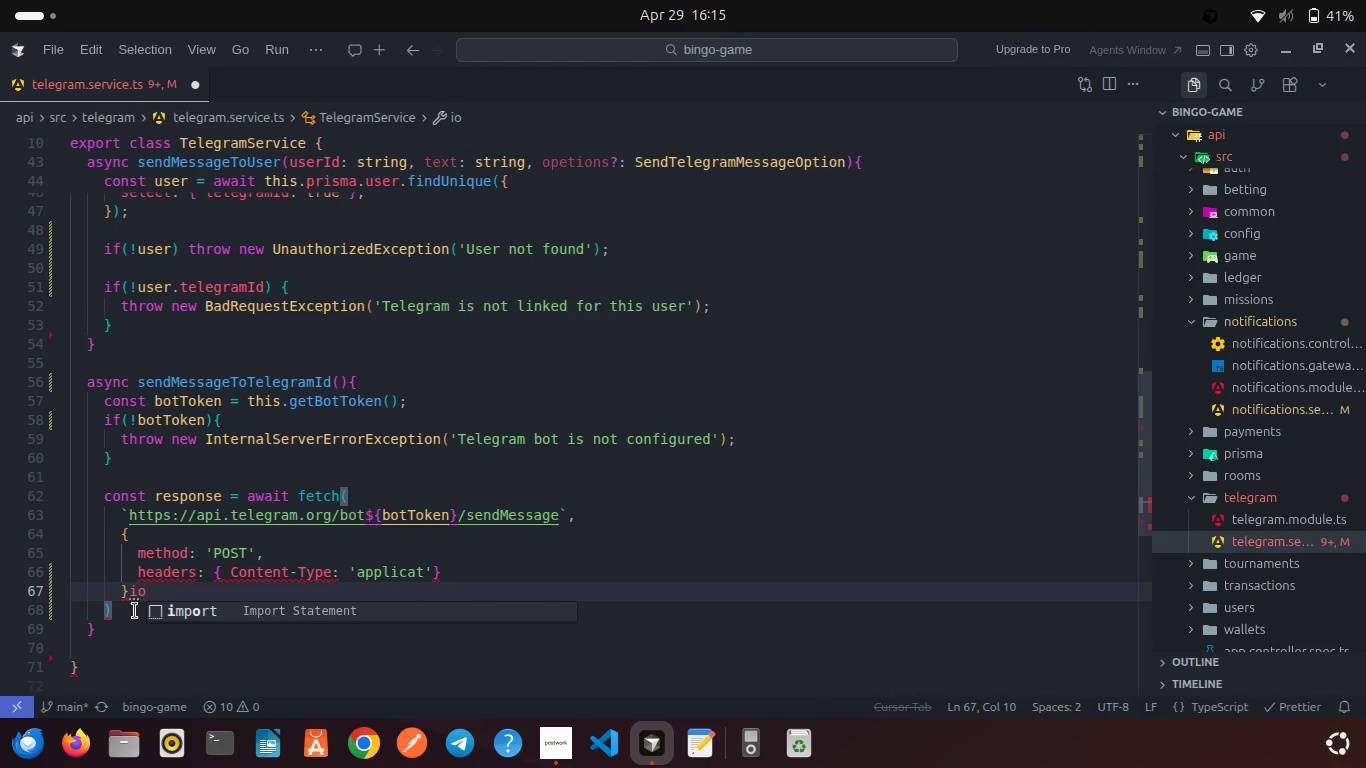 
key(Control+Z)
 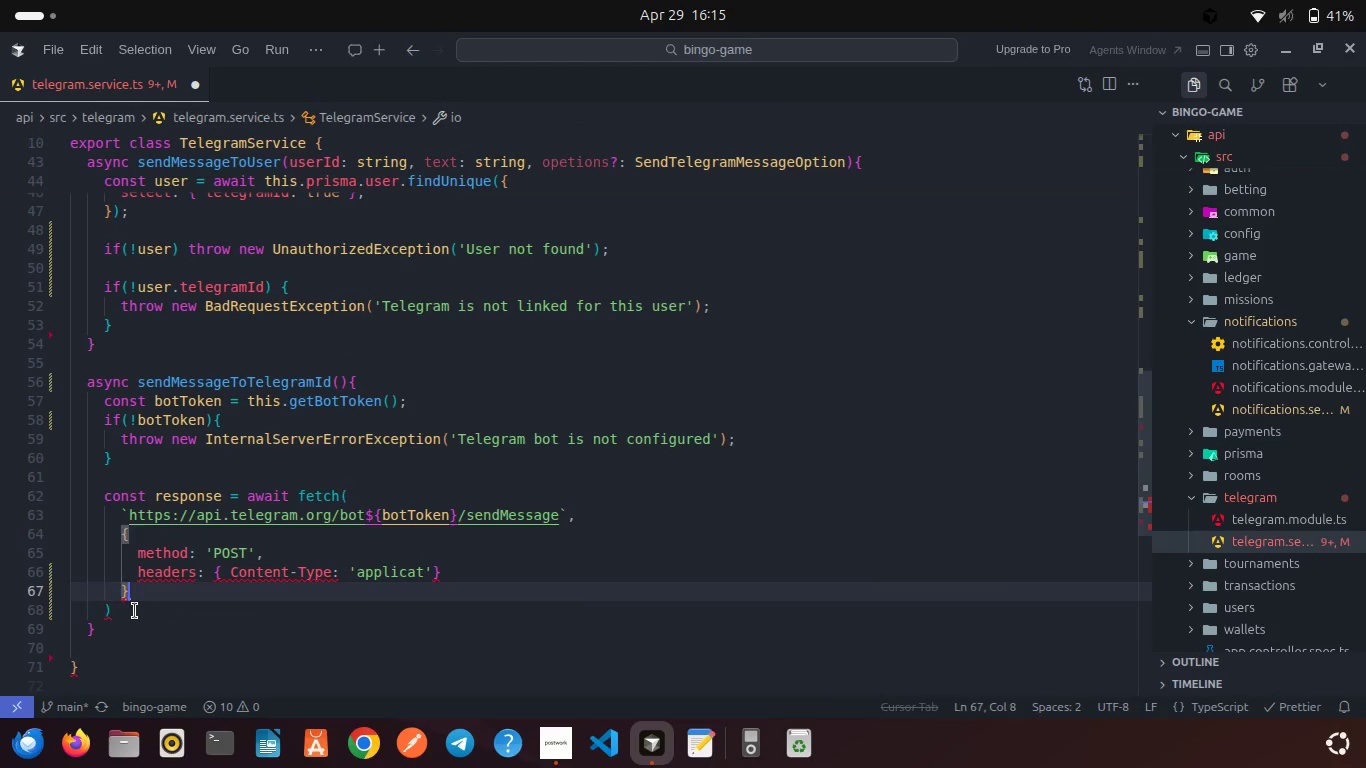 
key(Control+ControlLeft)
 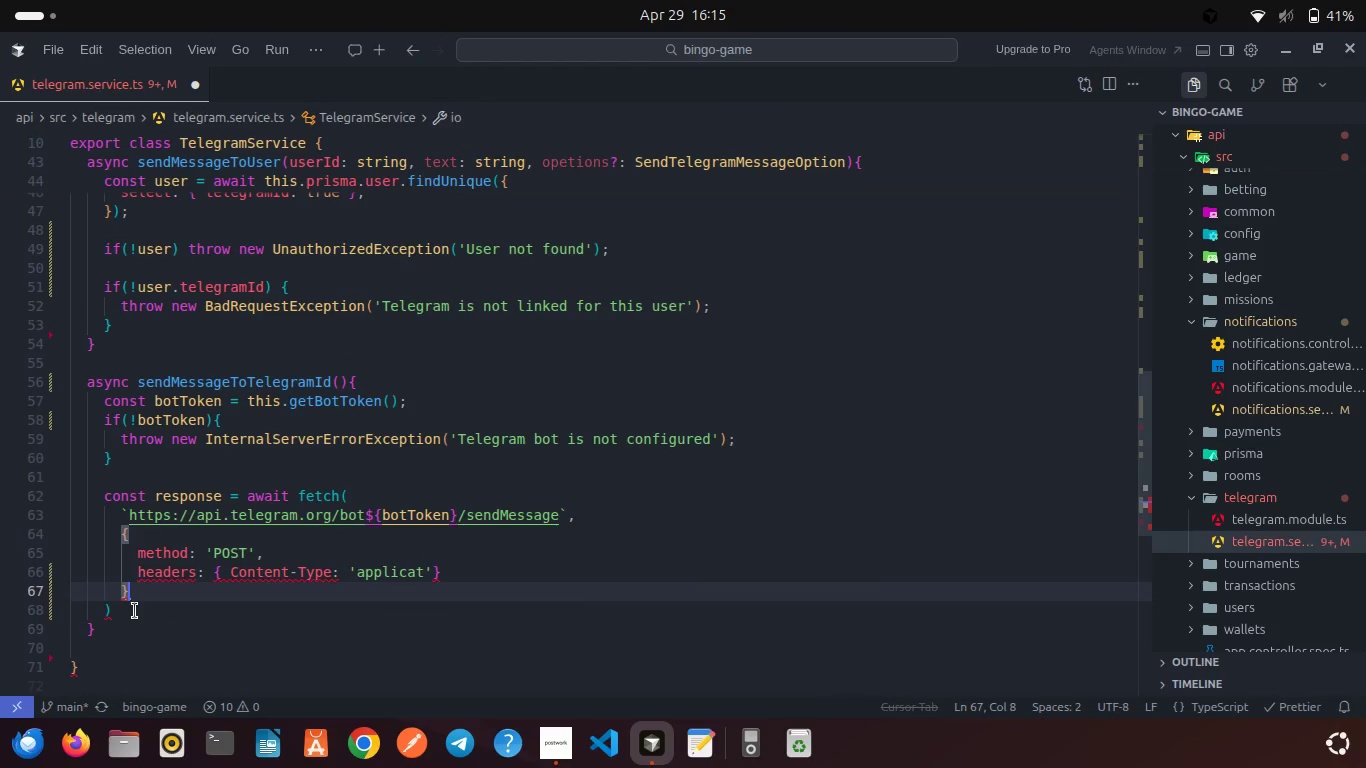 
key(Control+Z)
 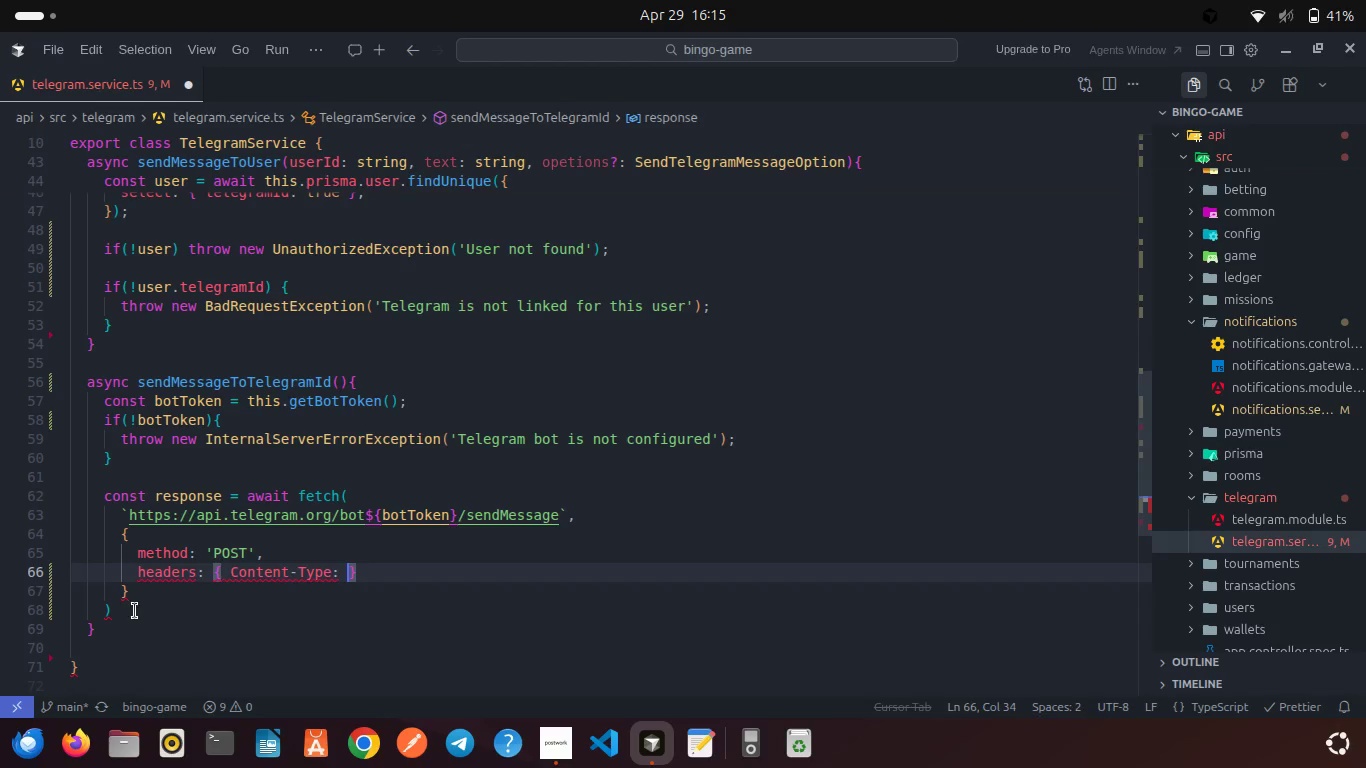 
type('application/json)
 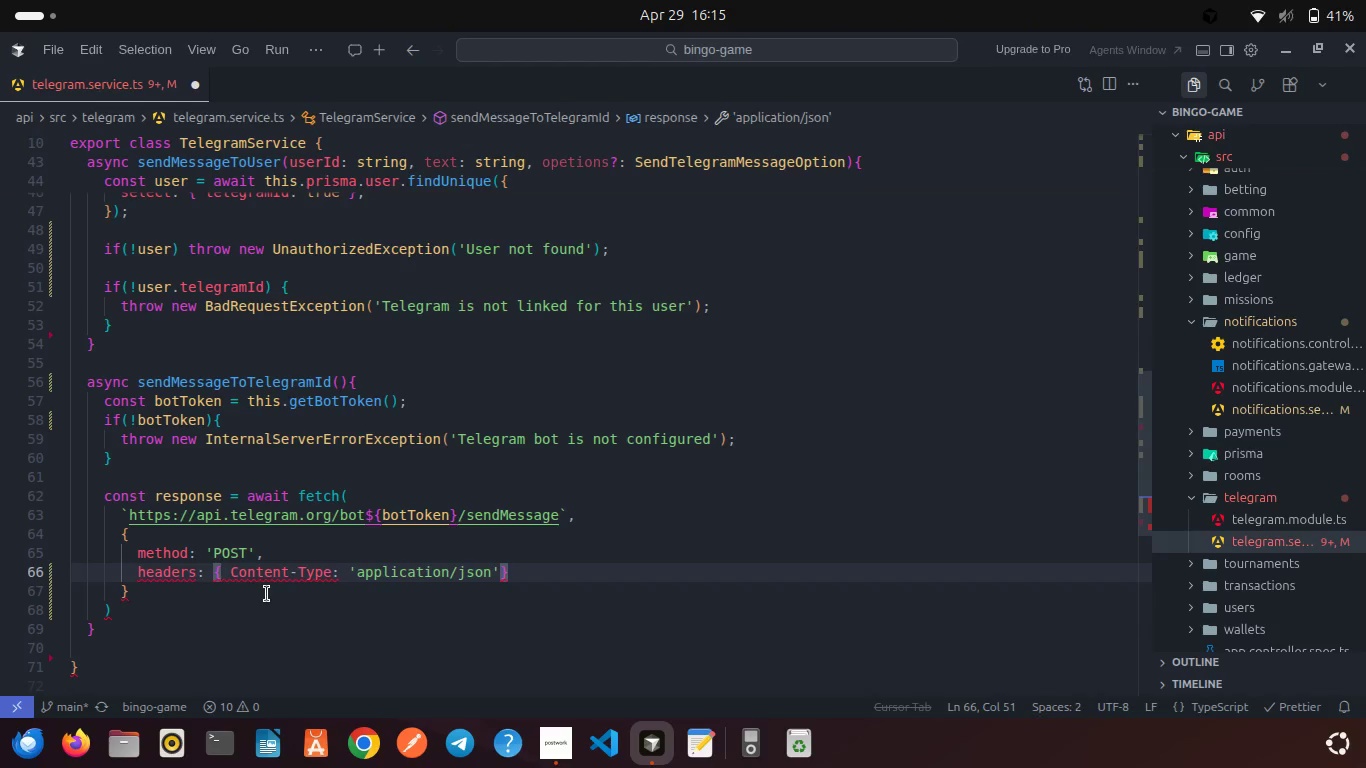 
wait(7.71)
 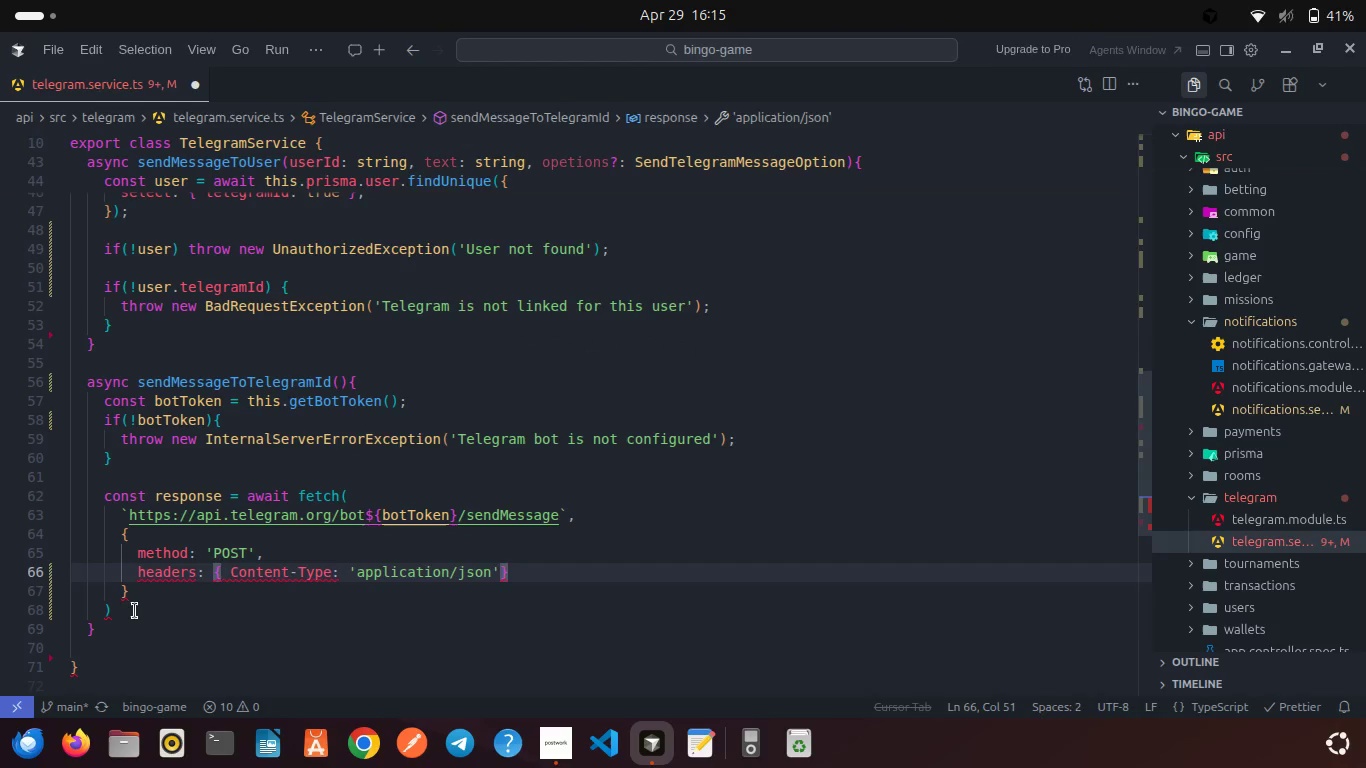 
left_click([516, 572])
 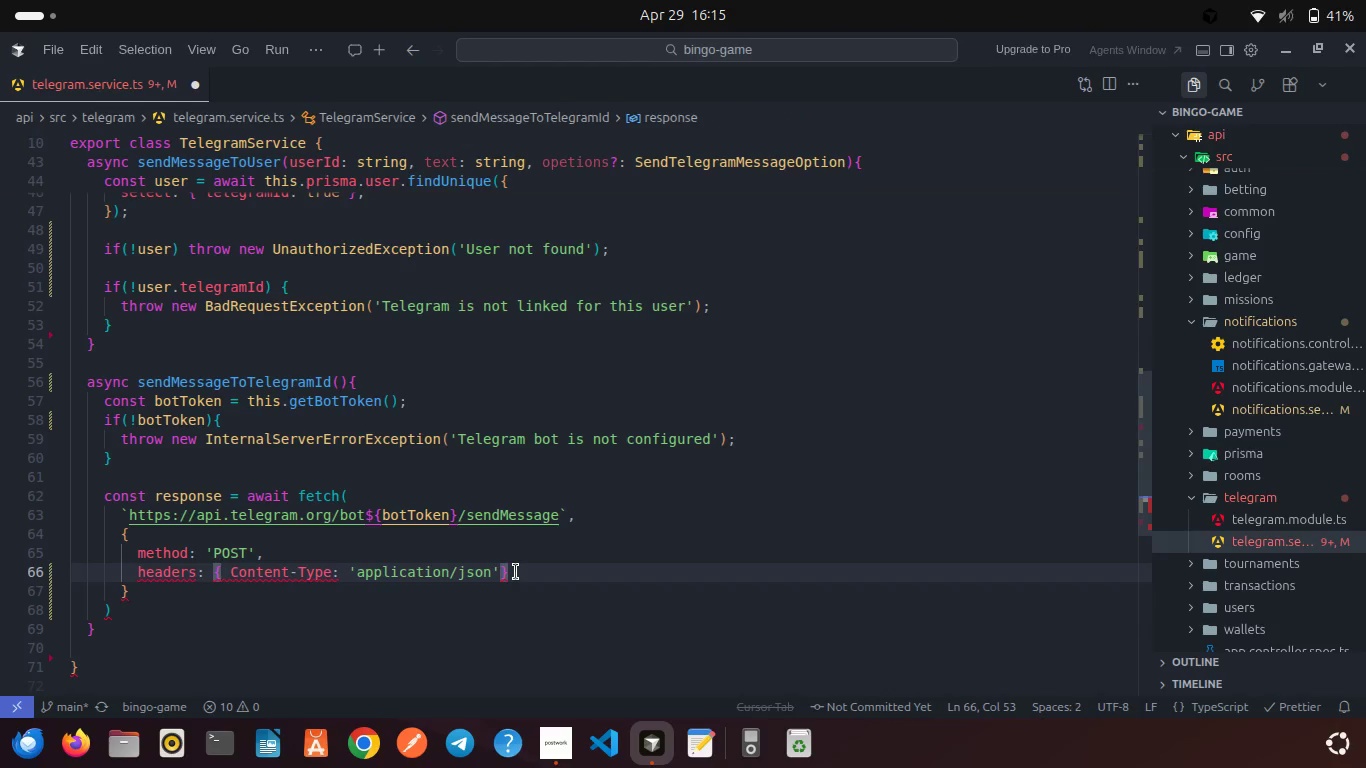 
key(Comma)
 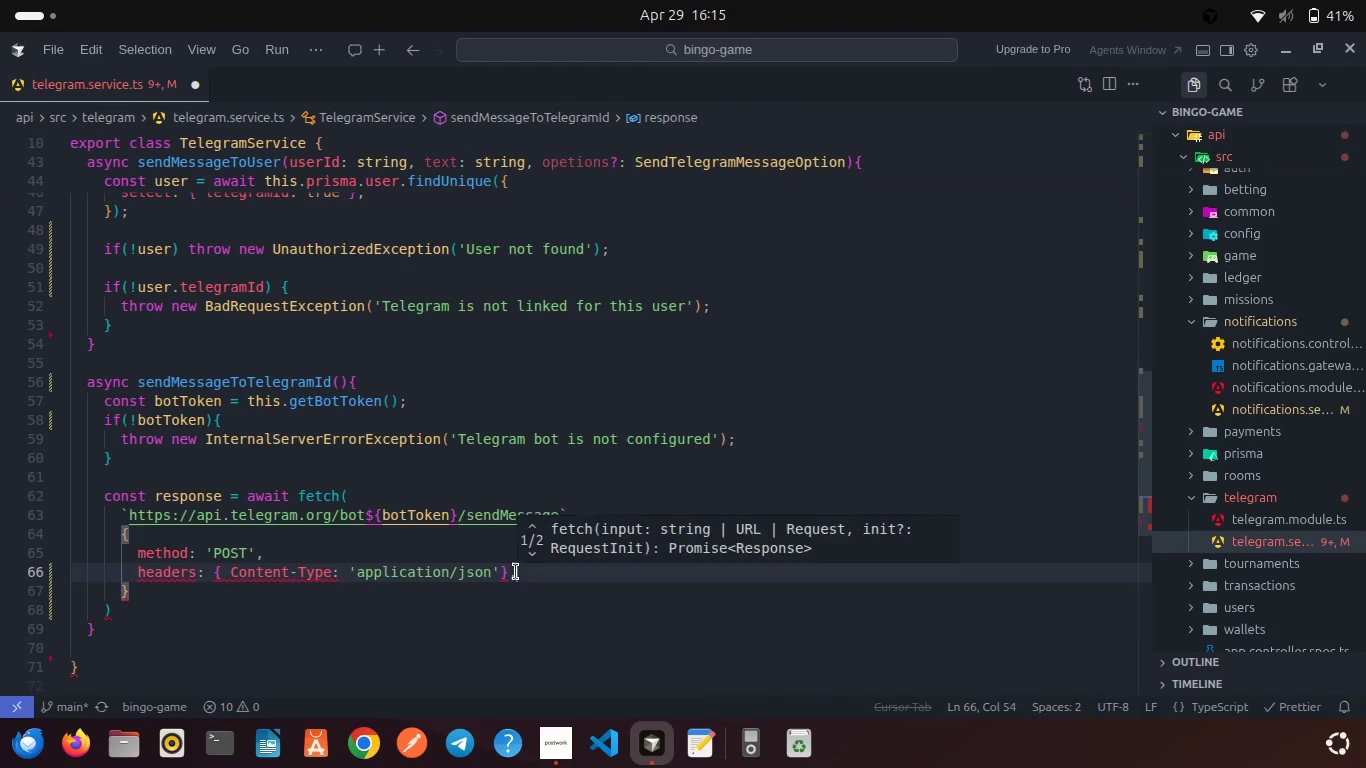 
key(Enter)
 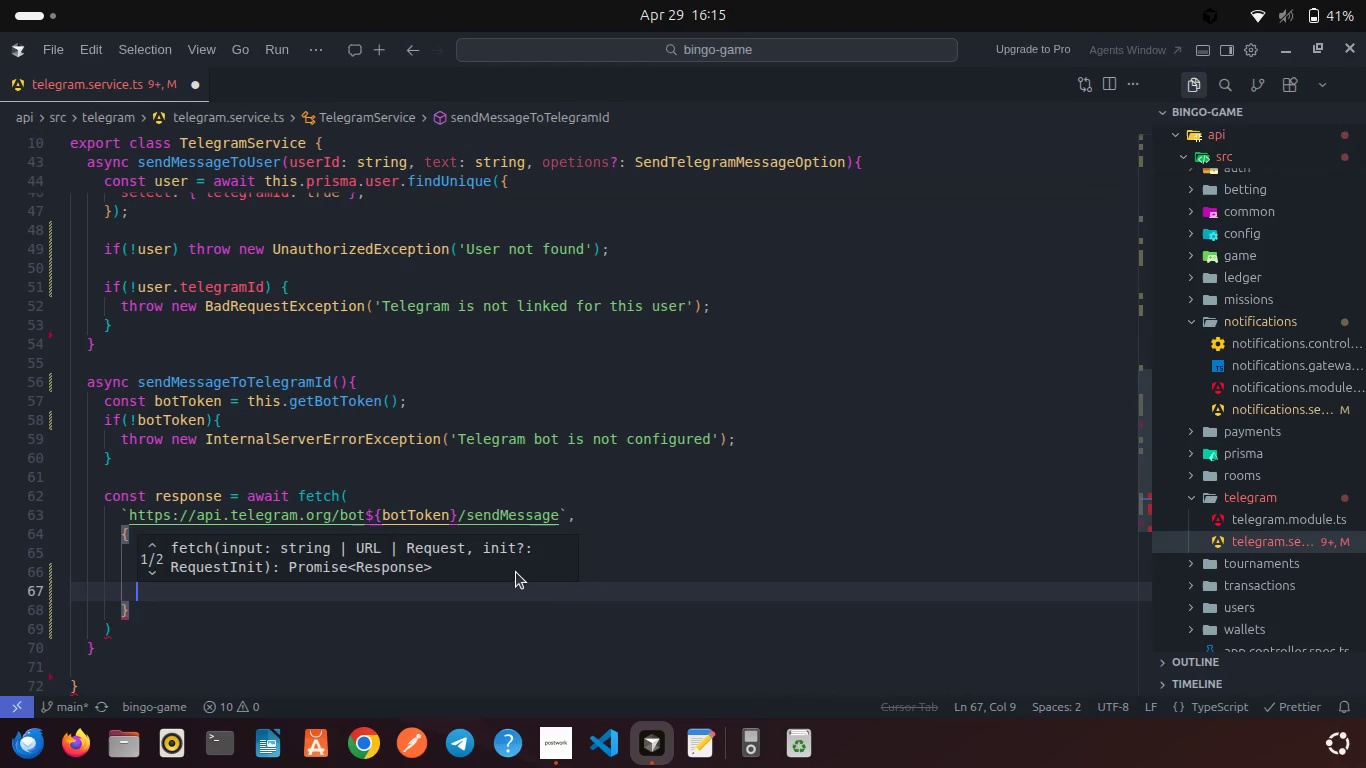 
type(body)
 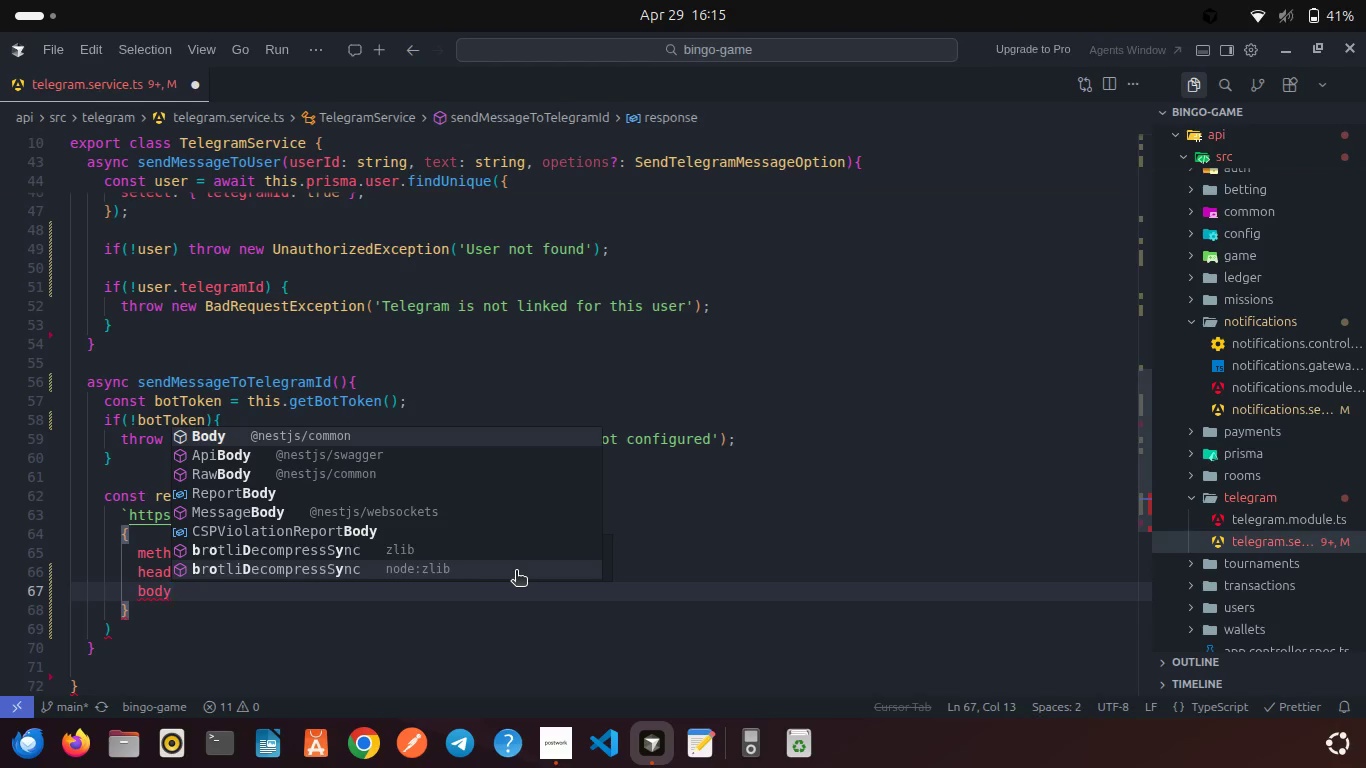 
key(Shift+ShiftRight)
 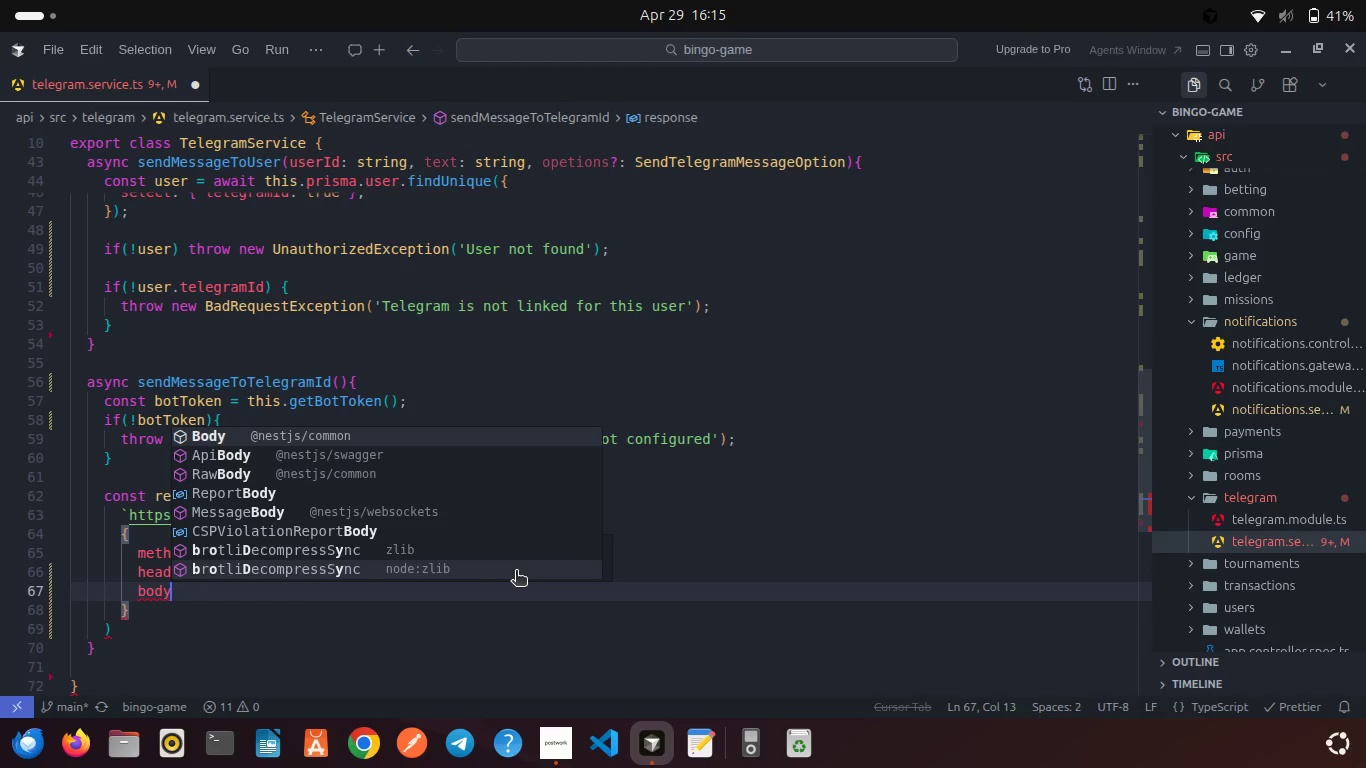 
key(Shift+Semicolon)
 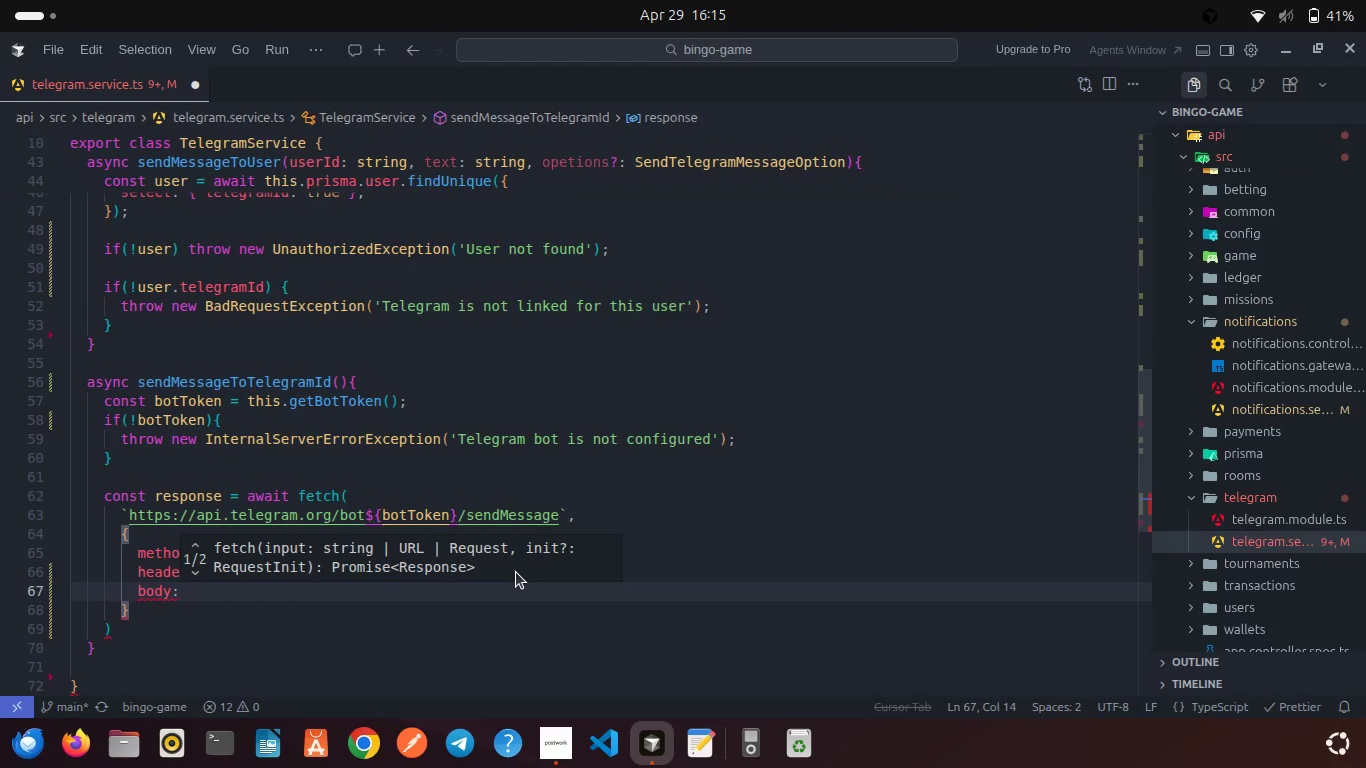 
key(Enter)
 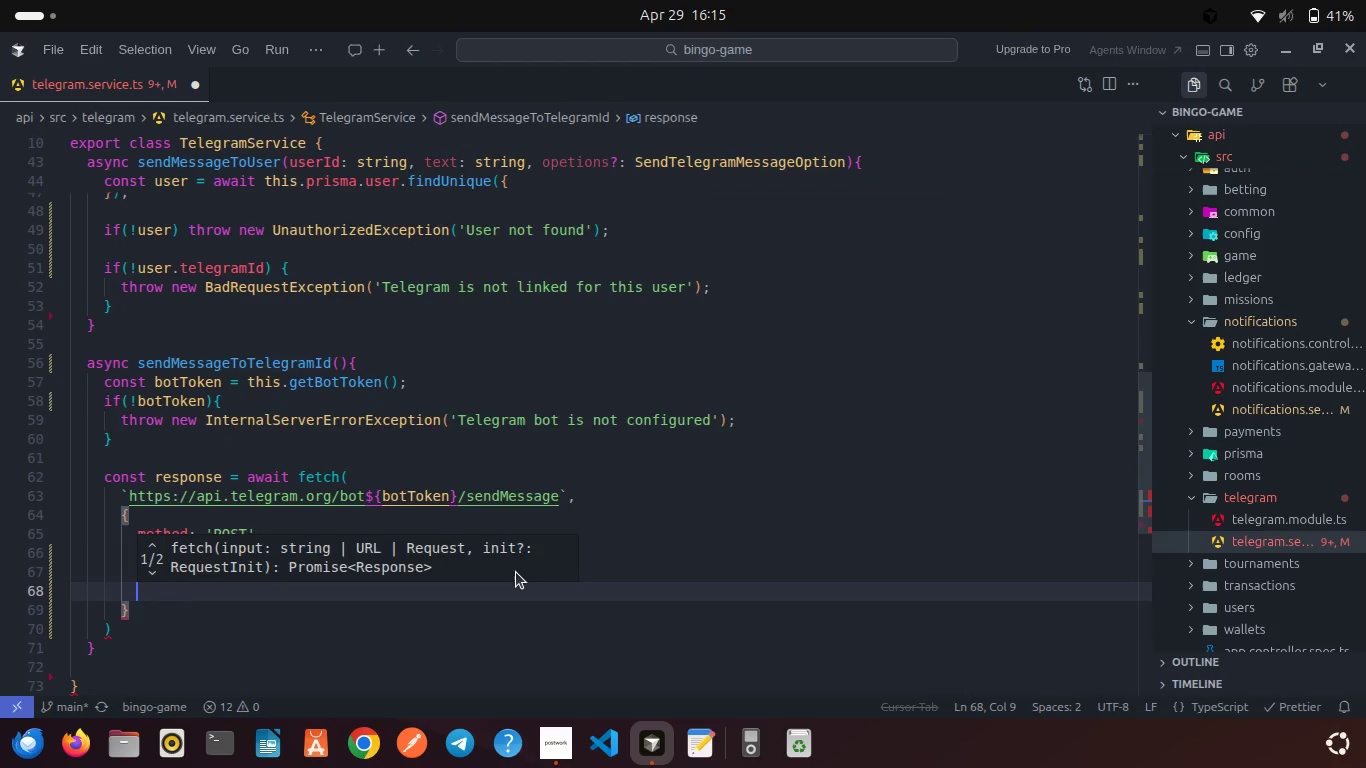 
key(Shift+ShiftRight)
 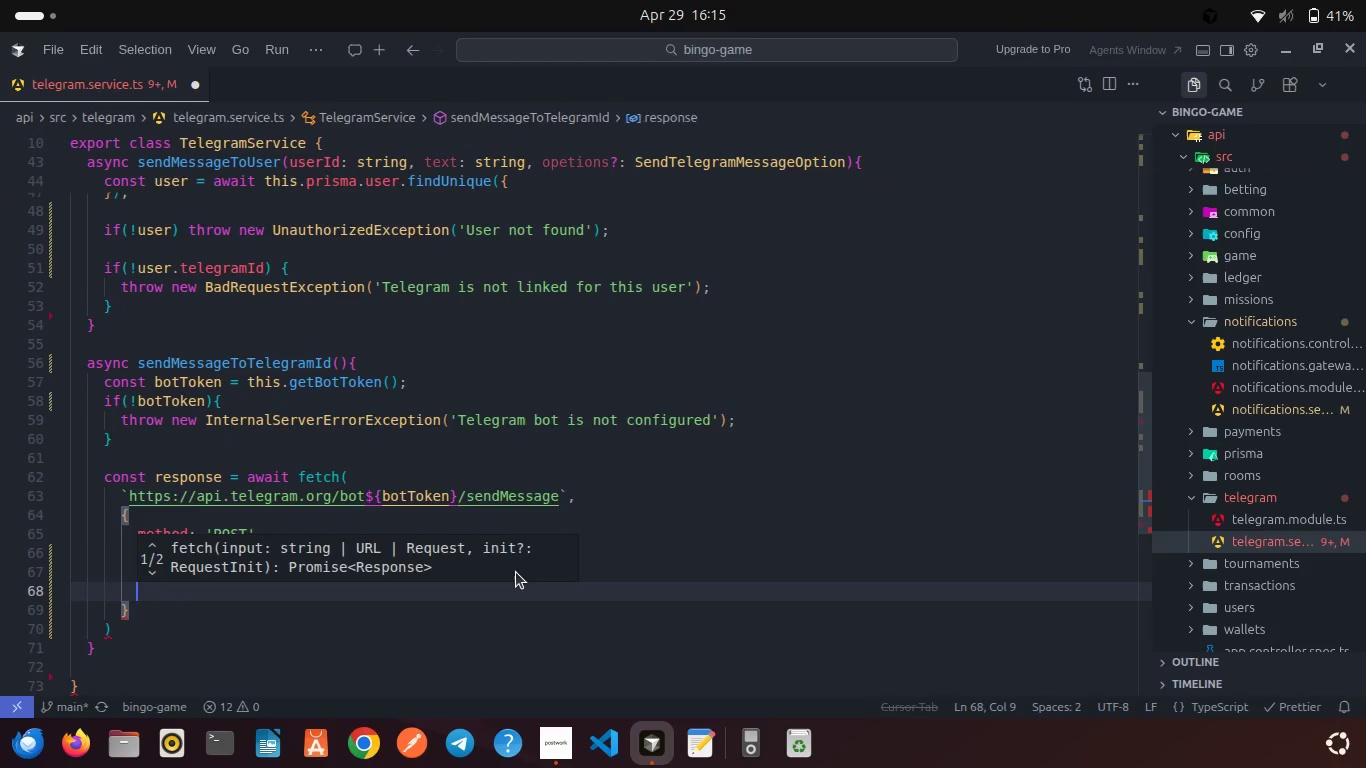 
key(Shift+BracketLeft)
 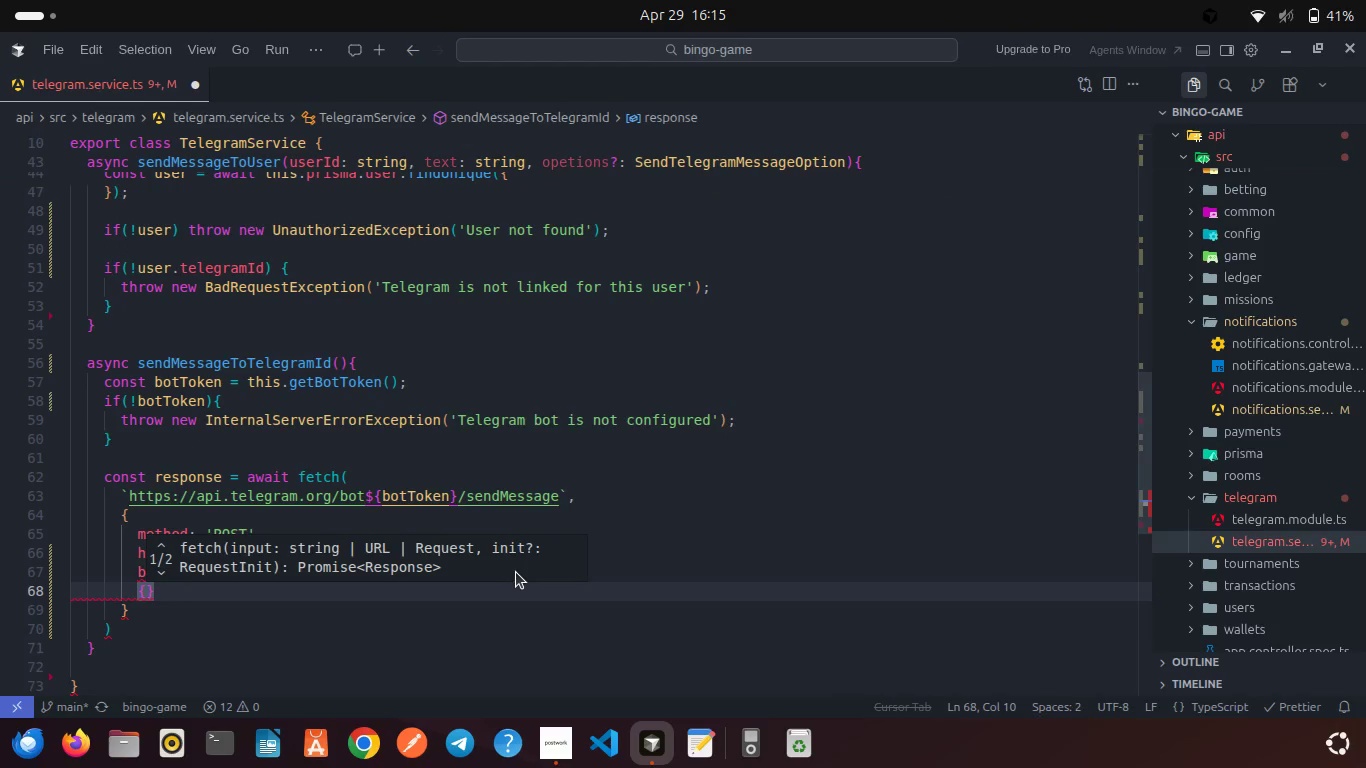 
key(Control+Z)
 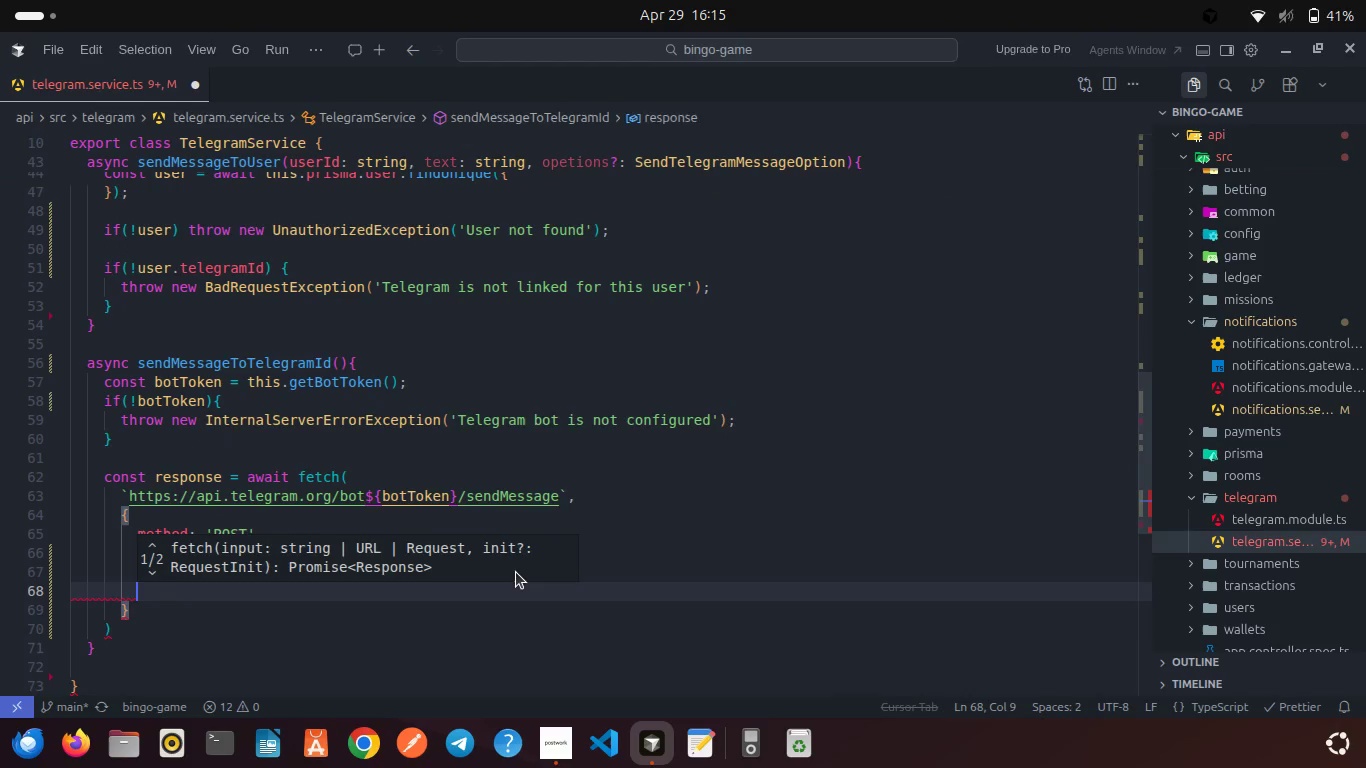 
key(Control+Z)
 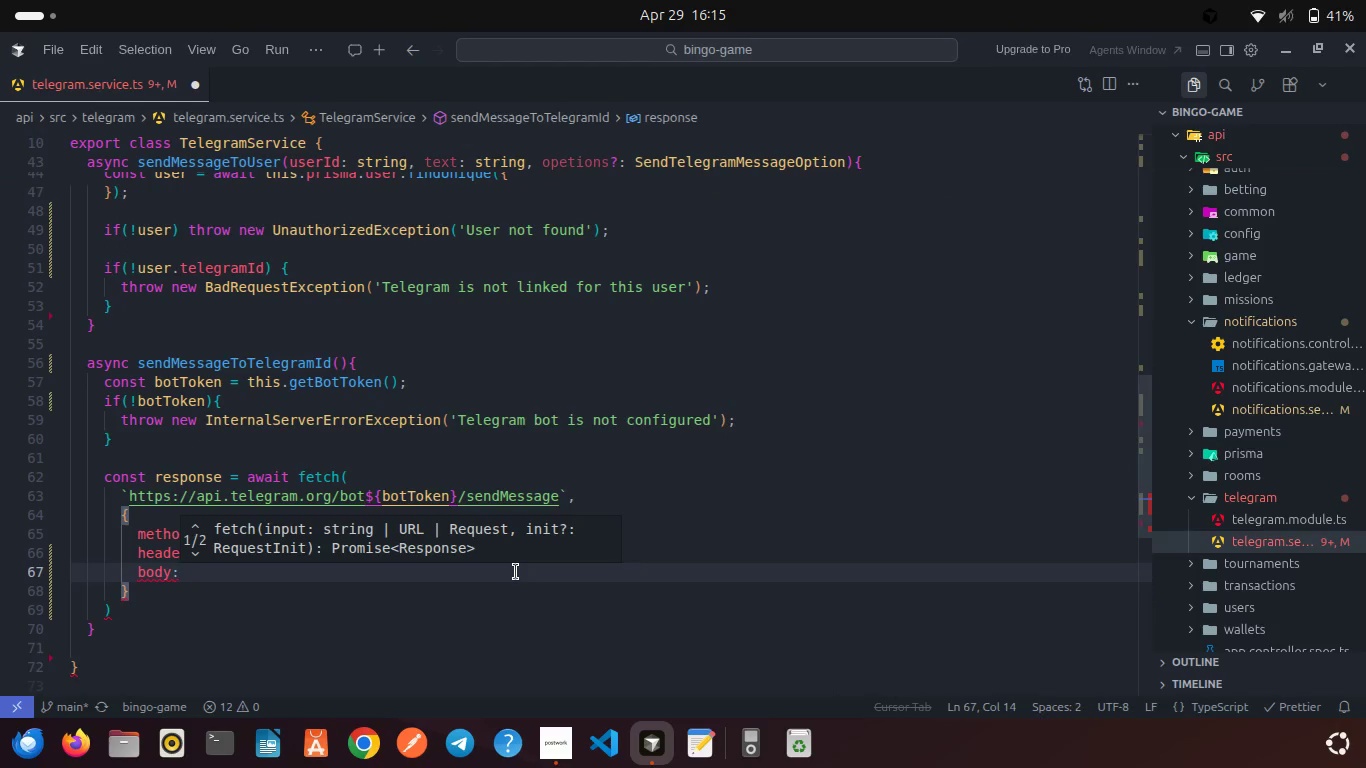 
key(Space)
 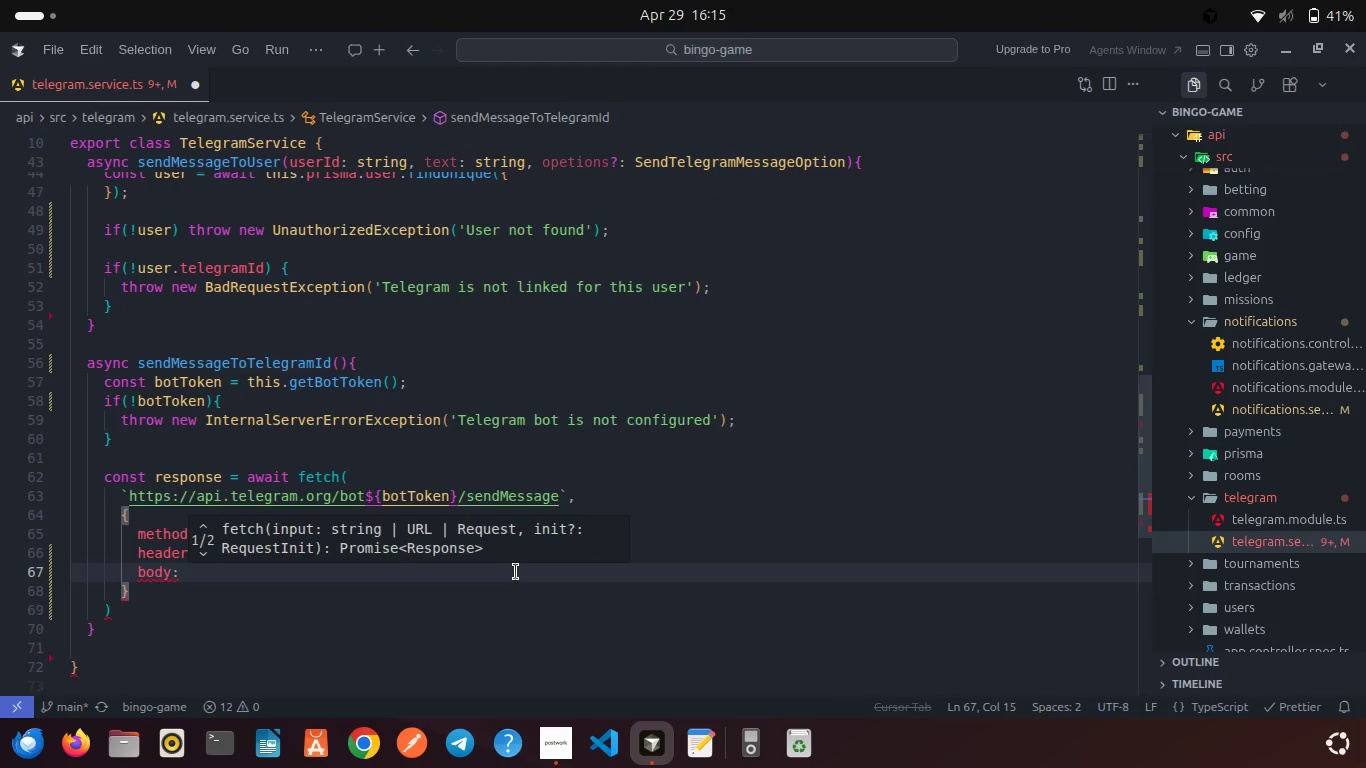 
key(Shift+ShiftRight)
 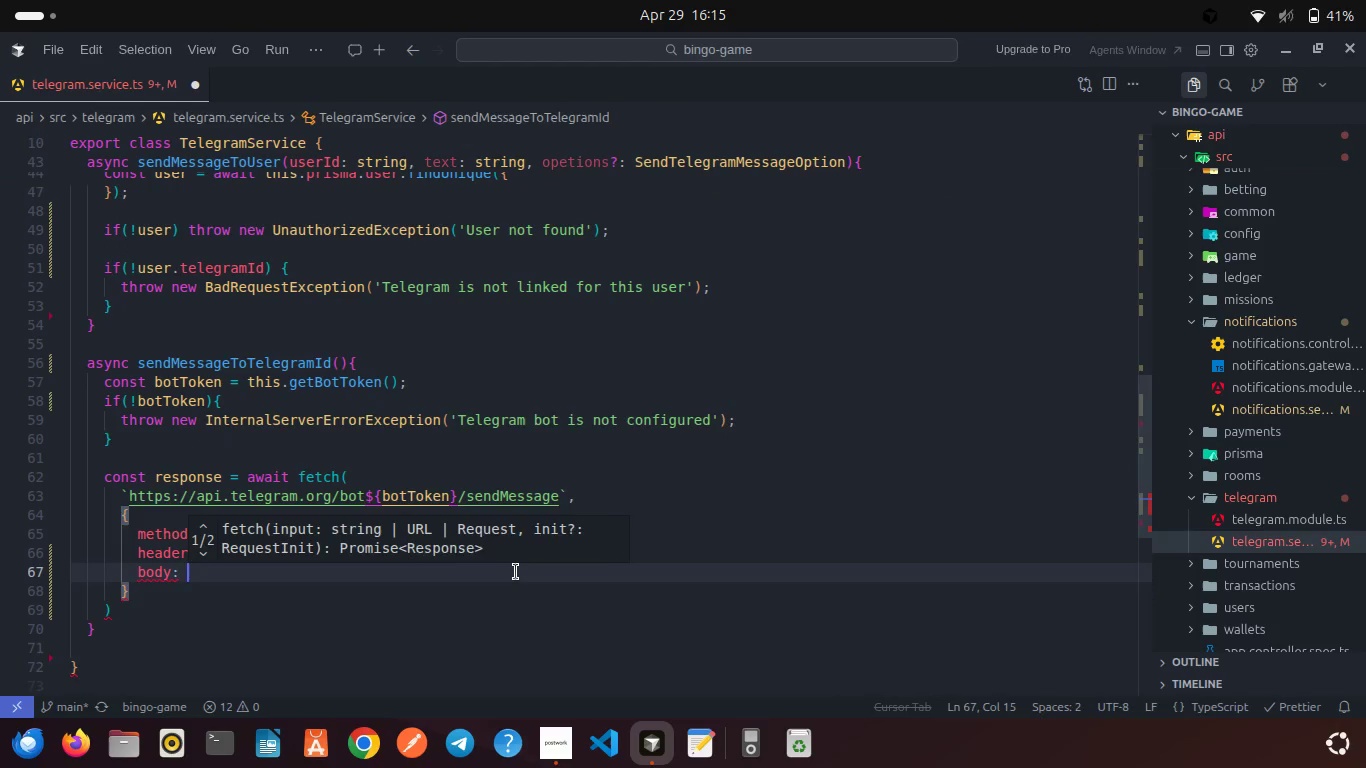 
key(Shift+BracketLeft)
 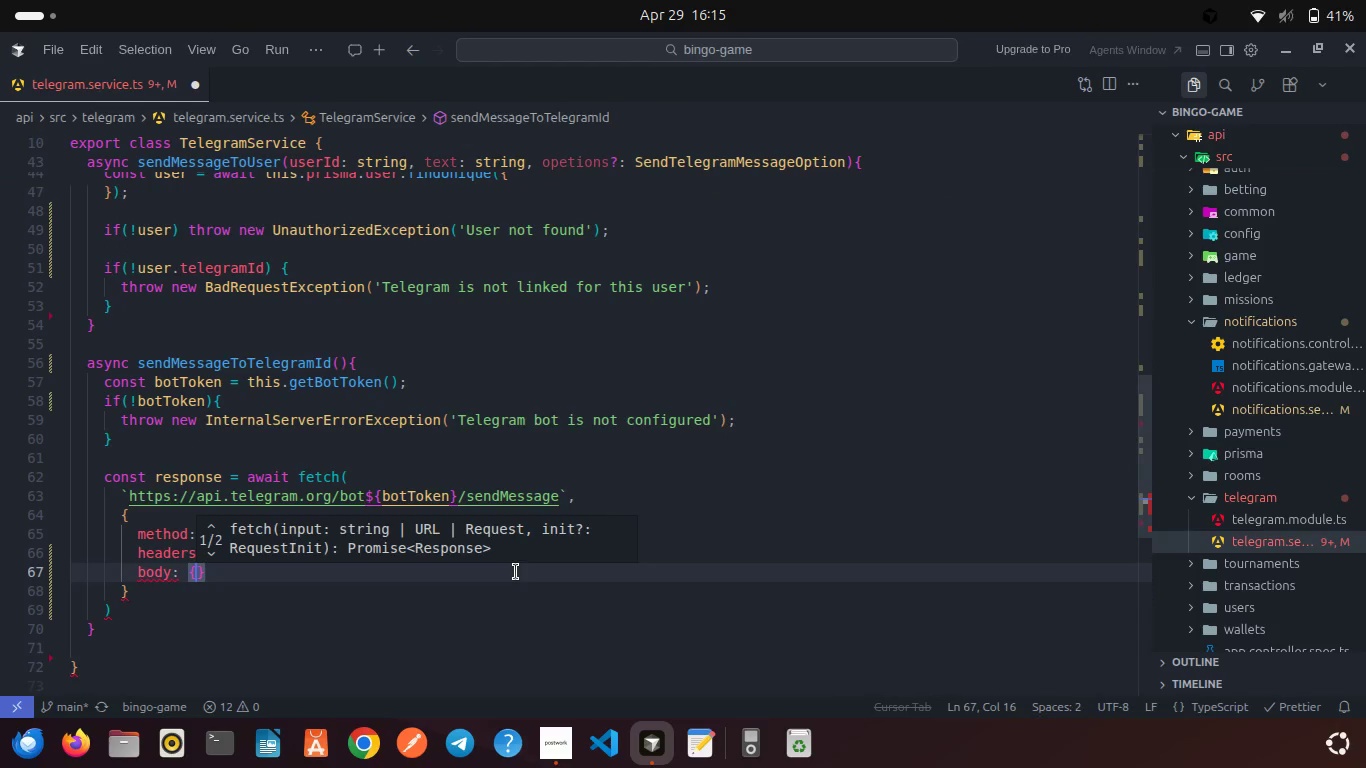 
key(Enter)
 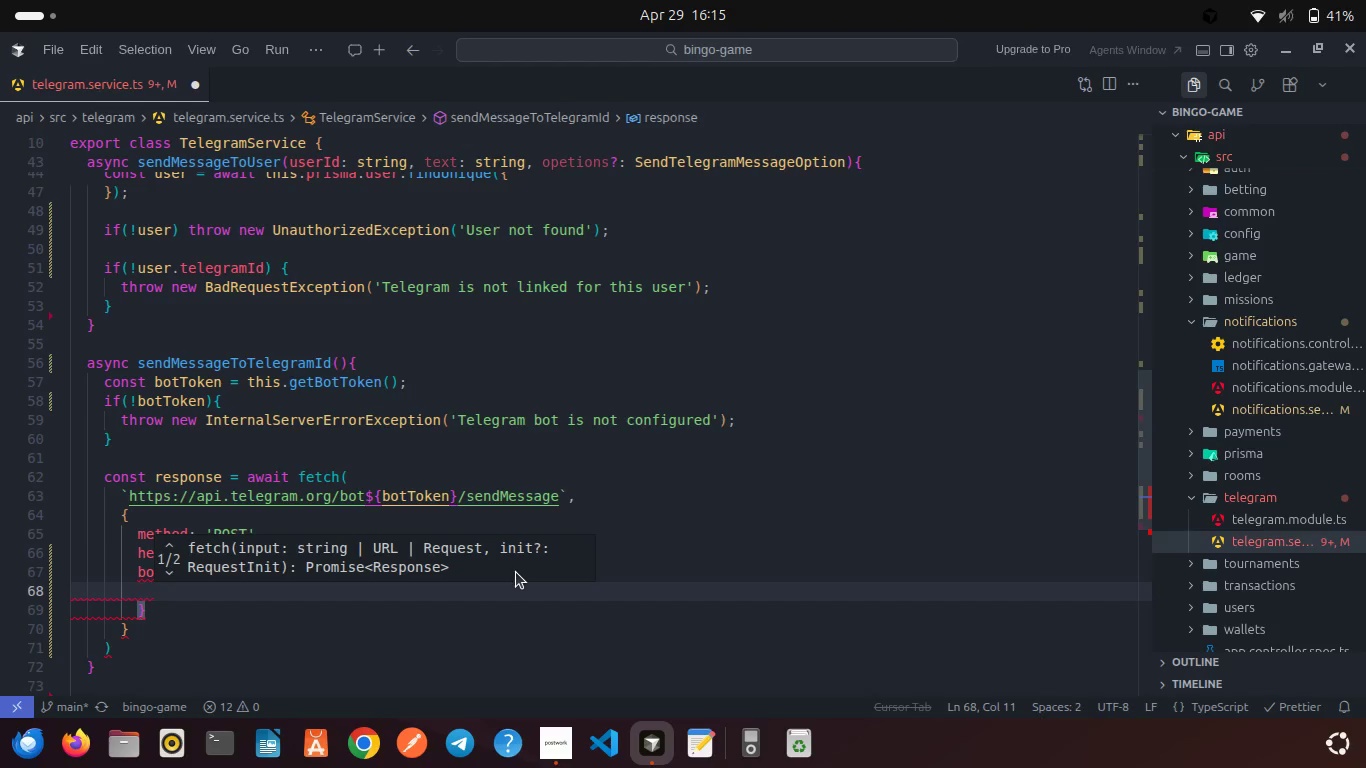 
type(chat_id: telegramId, tec)
key(Backspace)
key(Backspace)
key(Backspace)
key(Backspace)
 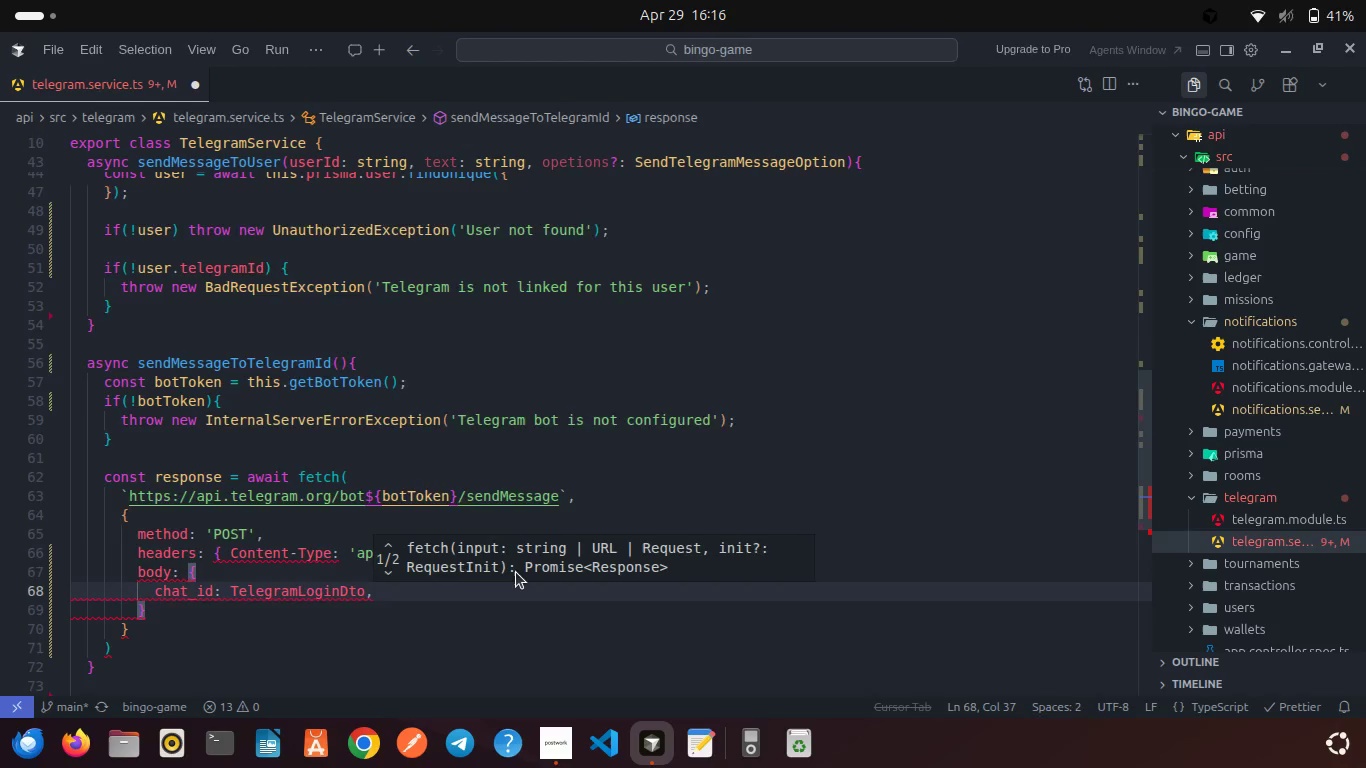 
 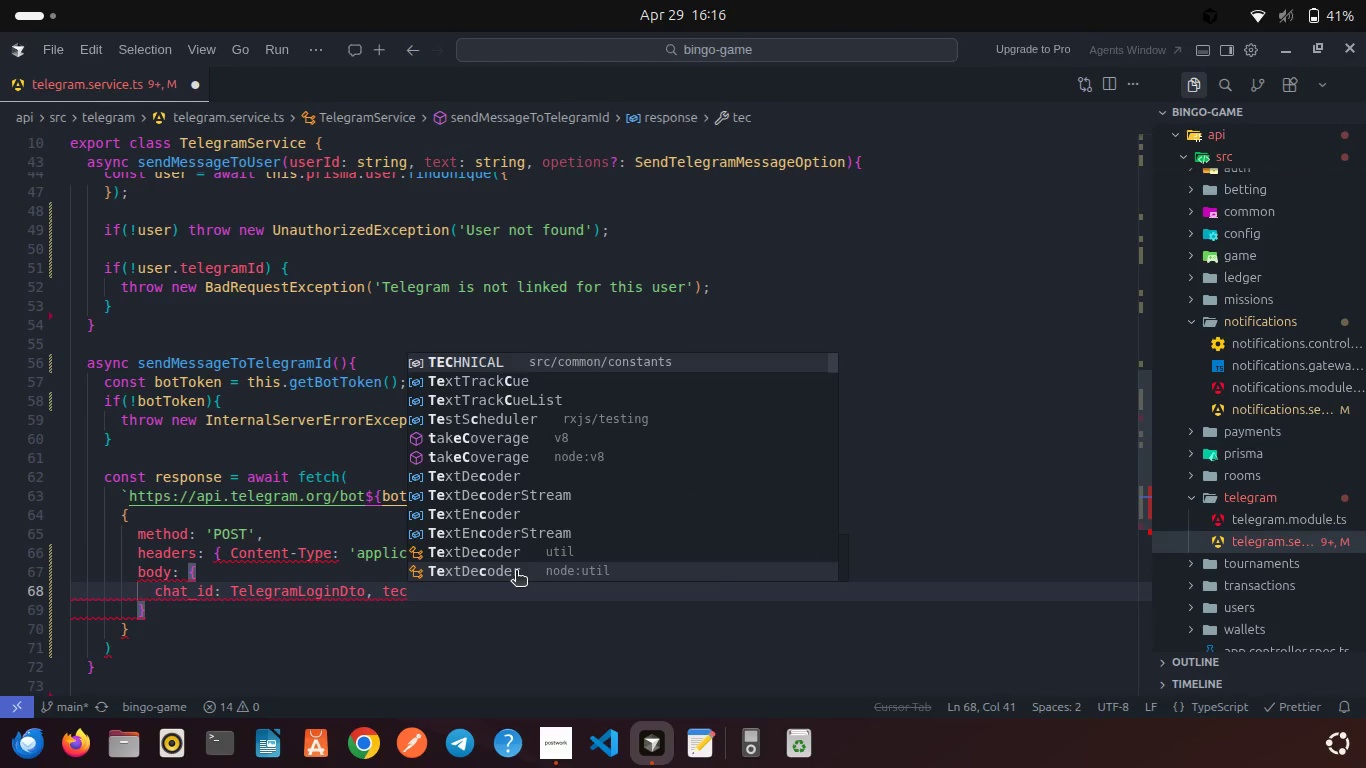 
key(Enter)
 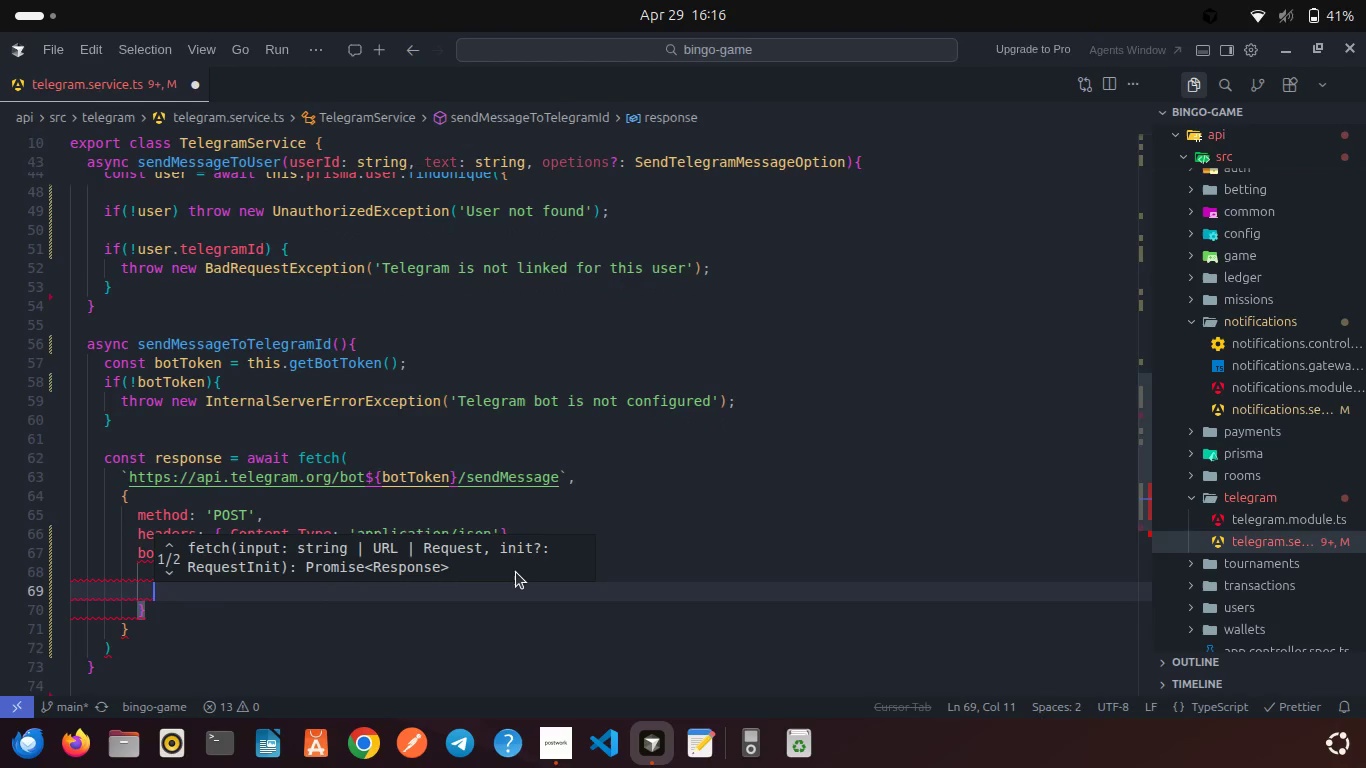 
type(tett)
key(Backspace)
key(Backspace)
type(xt)
 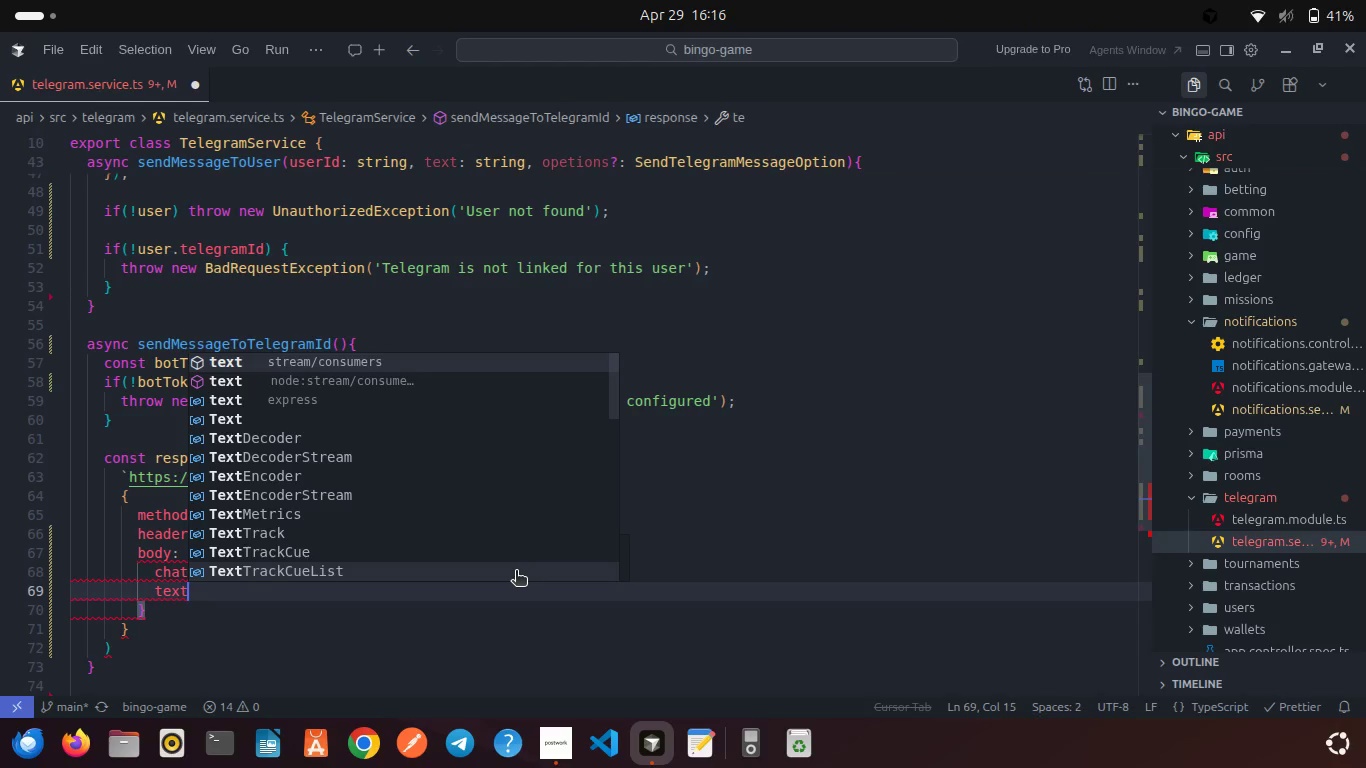 
key(Enter)
 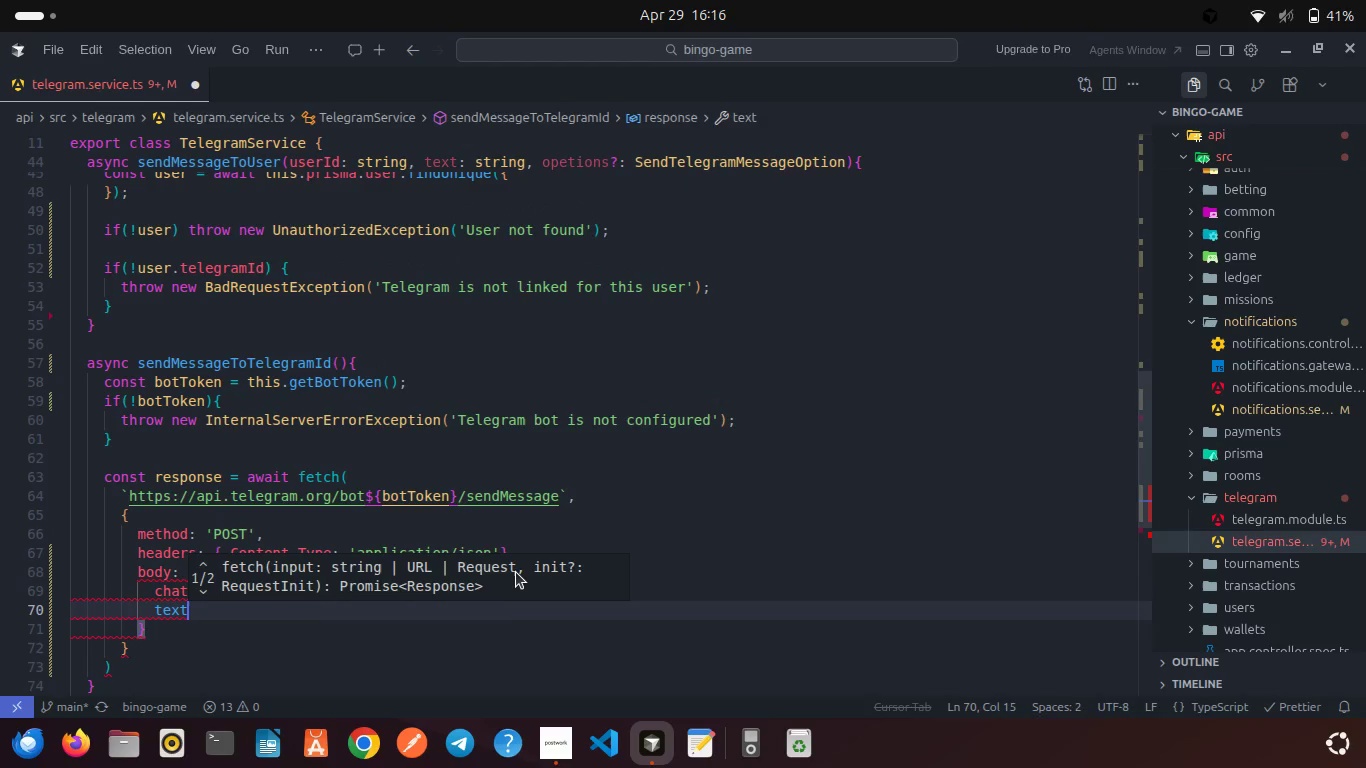 
key(Control+Z)
 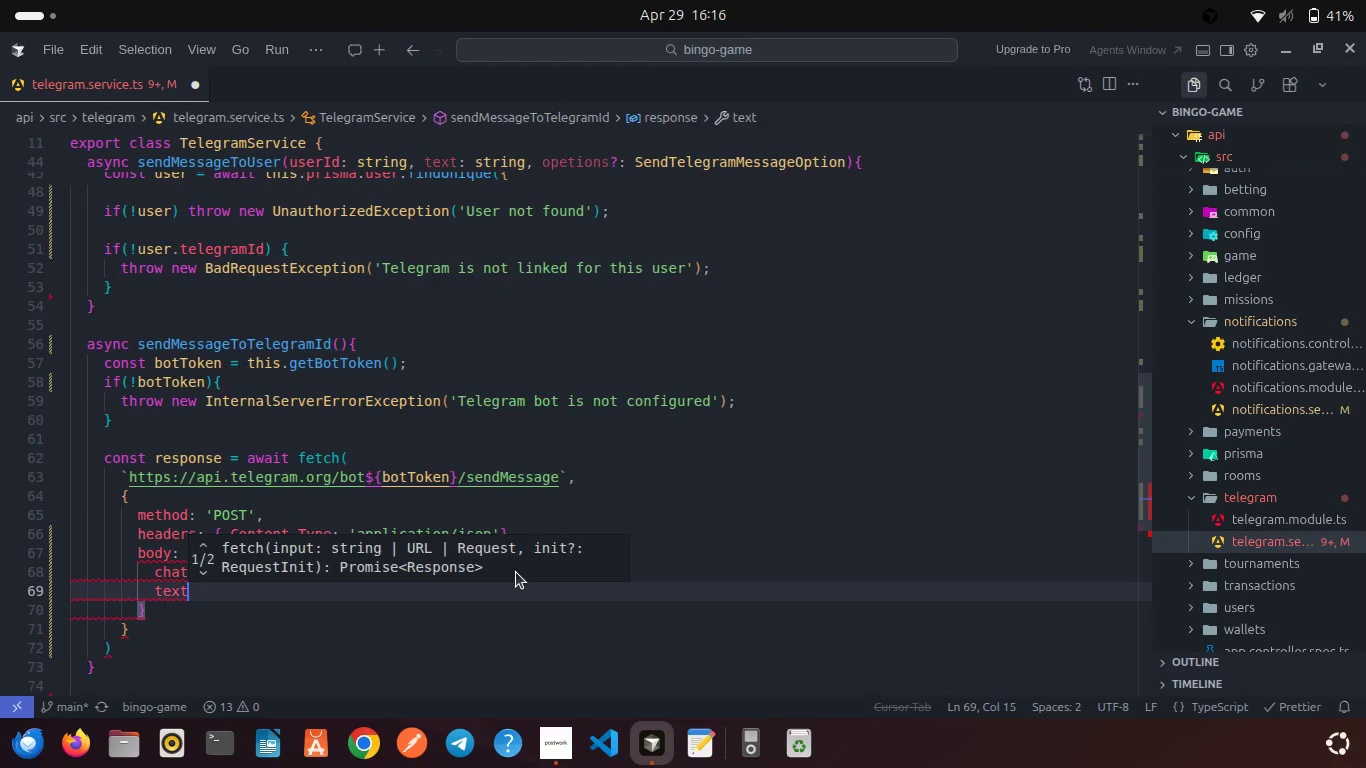 
key(Control+Z)
 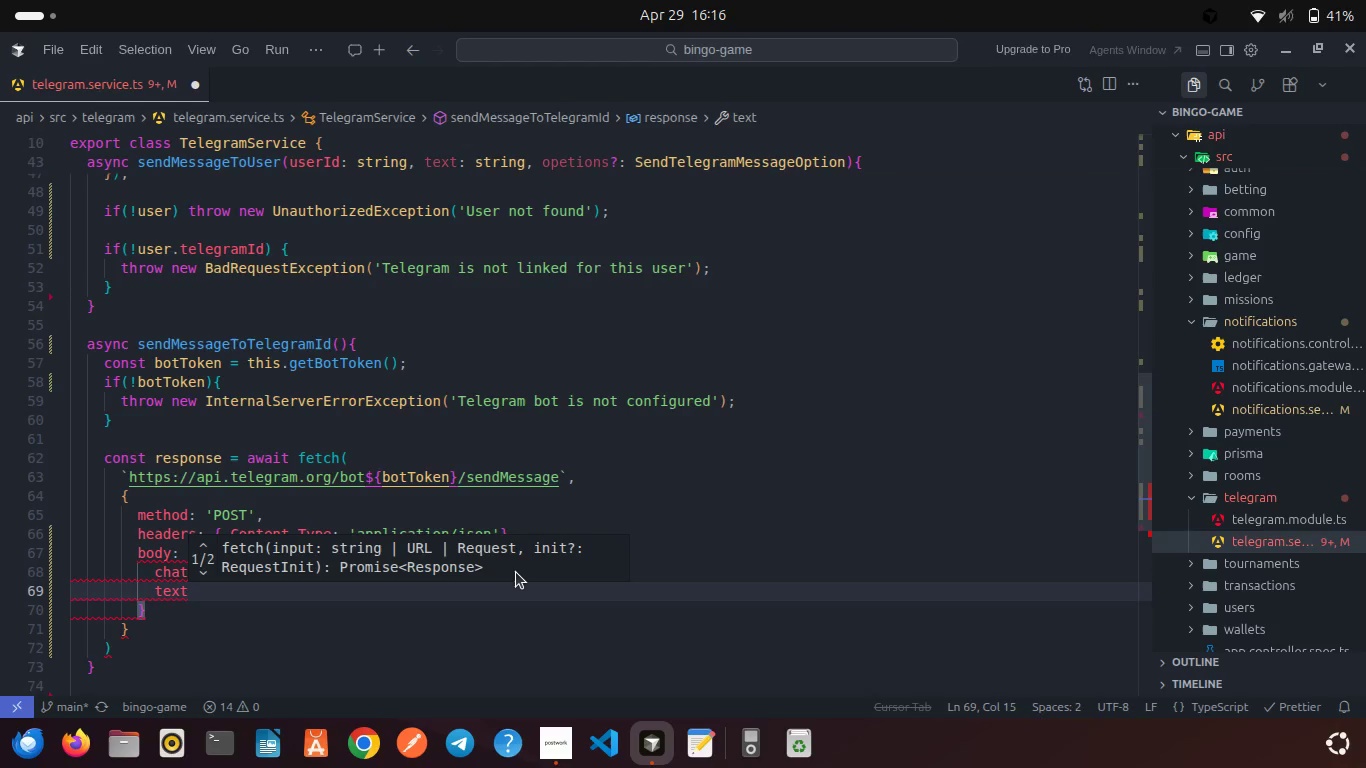 
wait(11.19)
 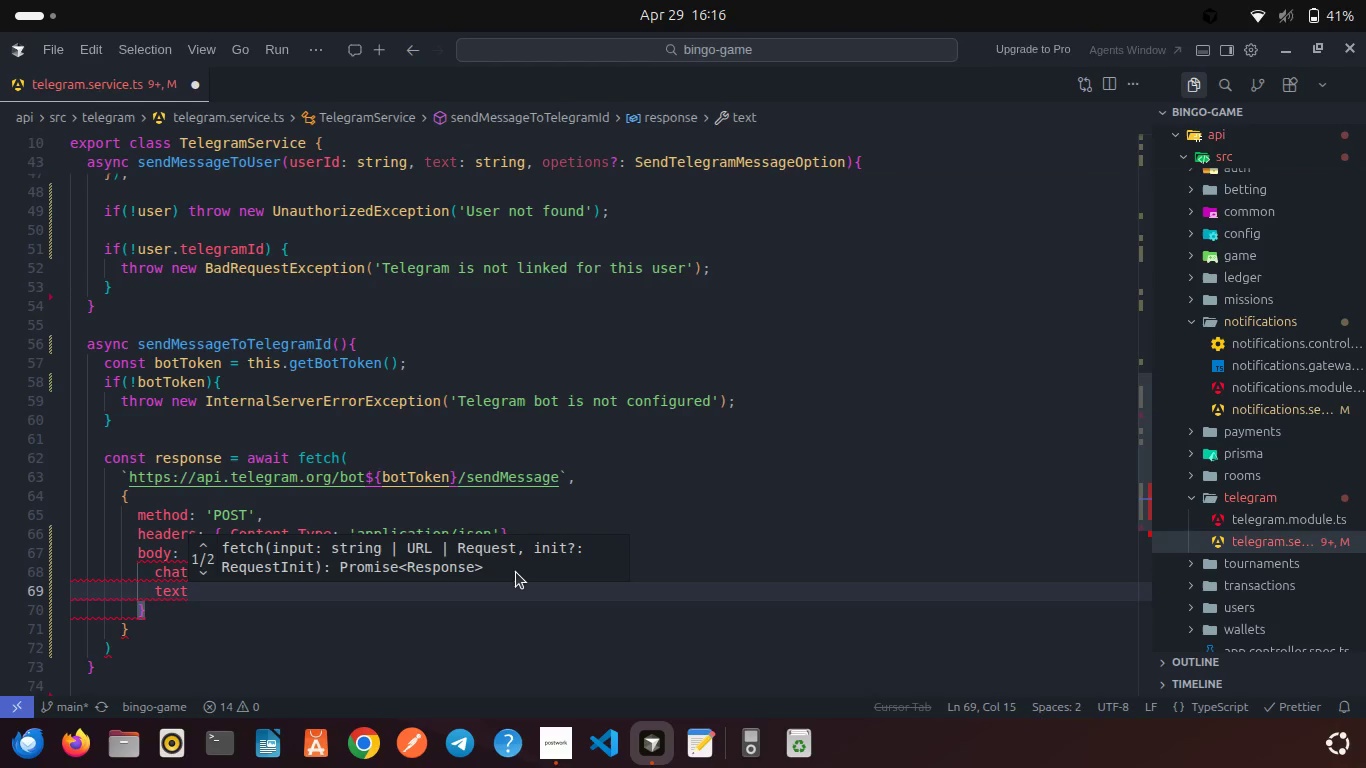 
scroll: coordinate [472, 529], scroll_direction: up, amount: 1.0
 